 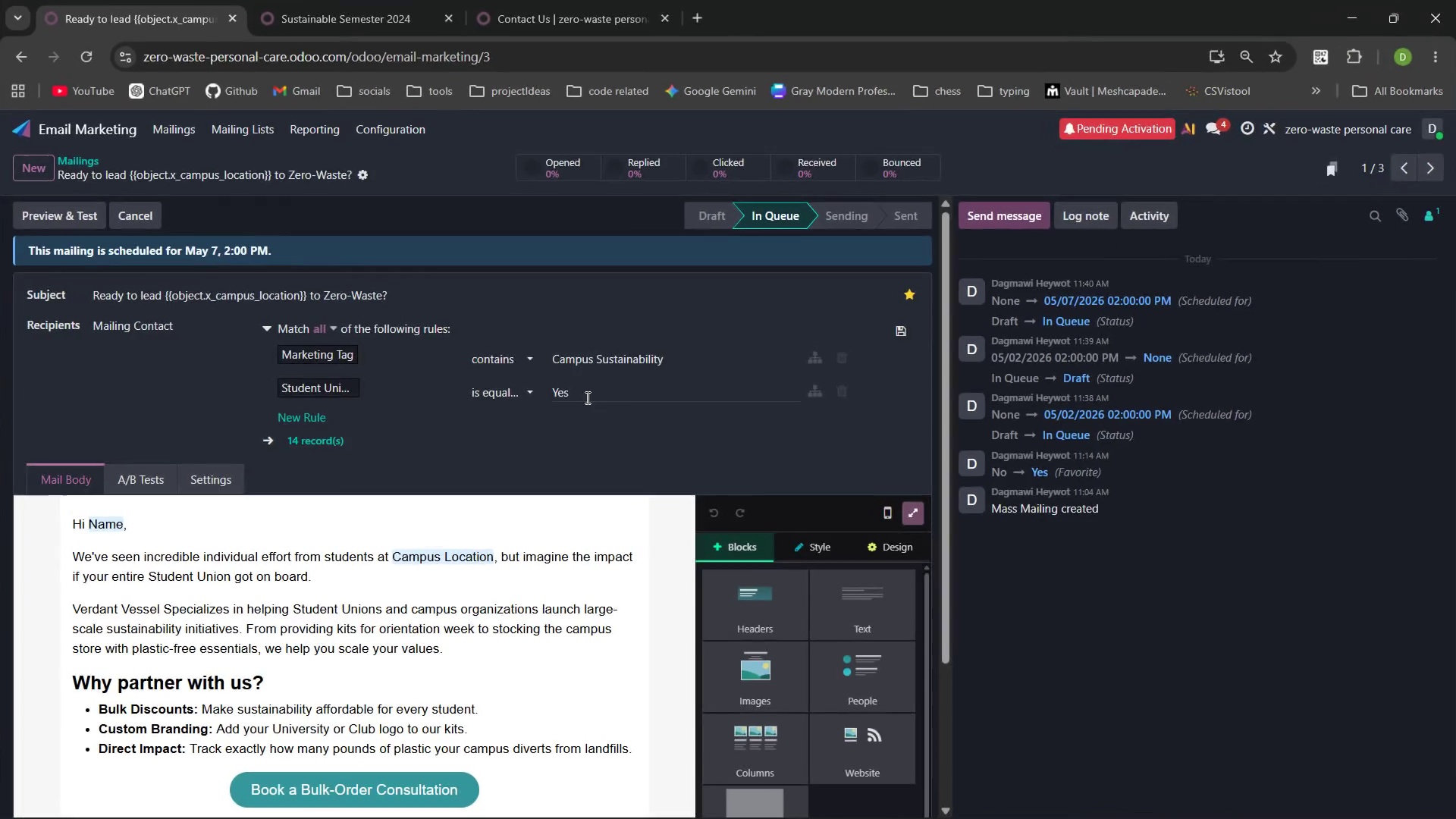 
left_click([250, 135])
 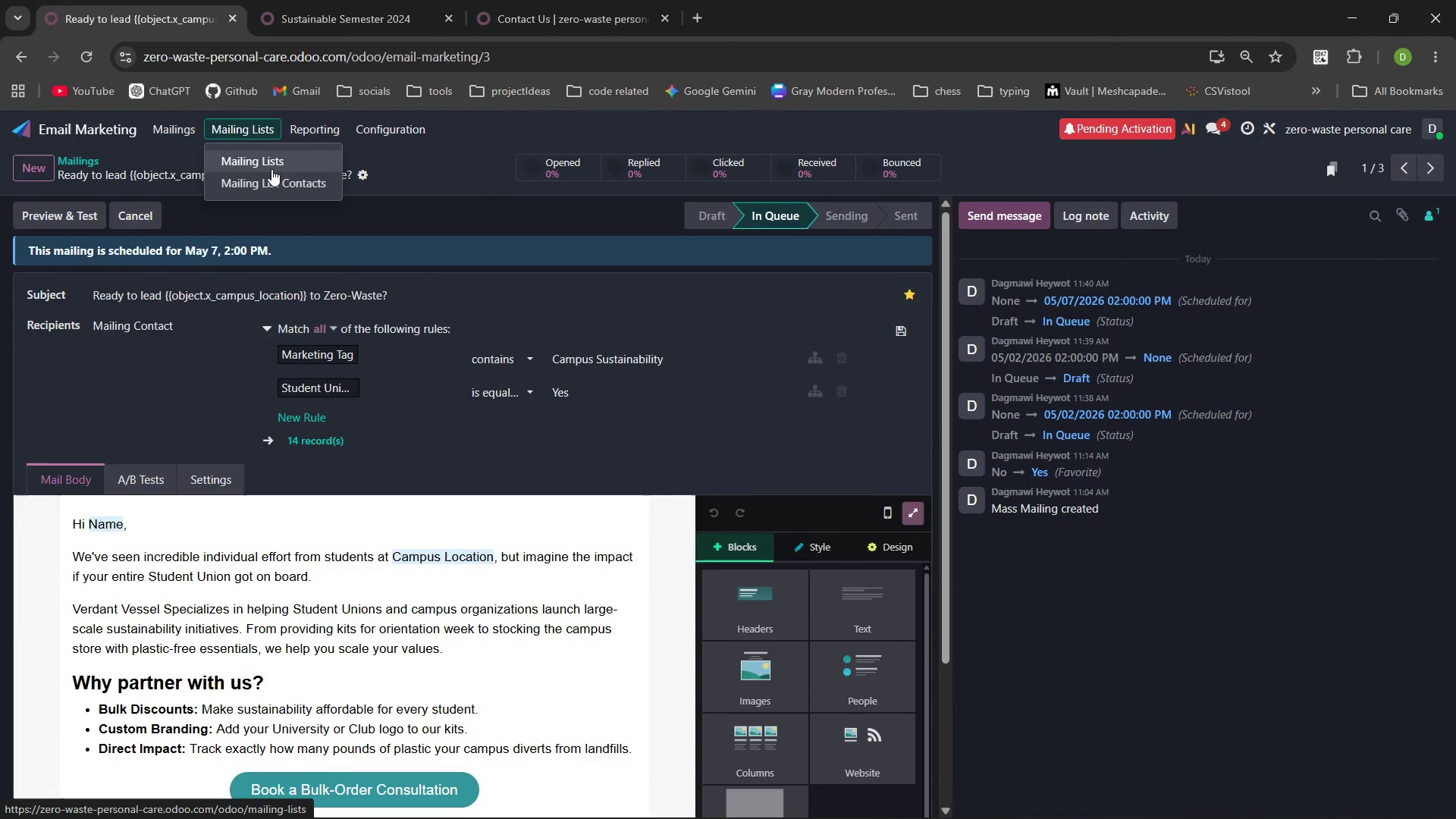 
left_click([271, 169])
 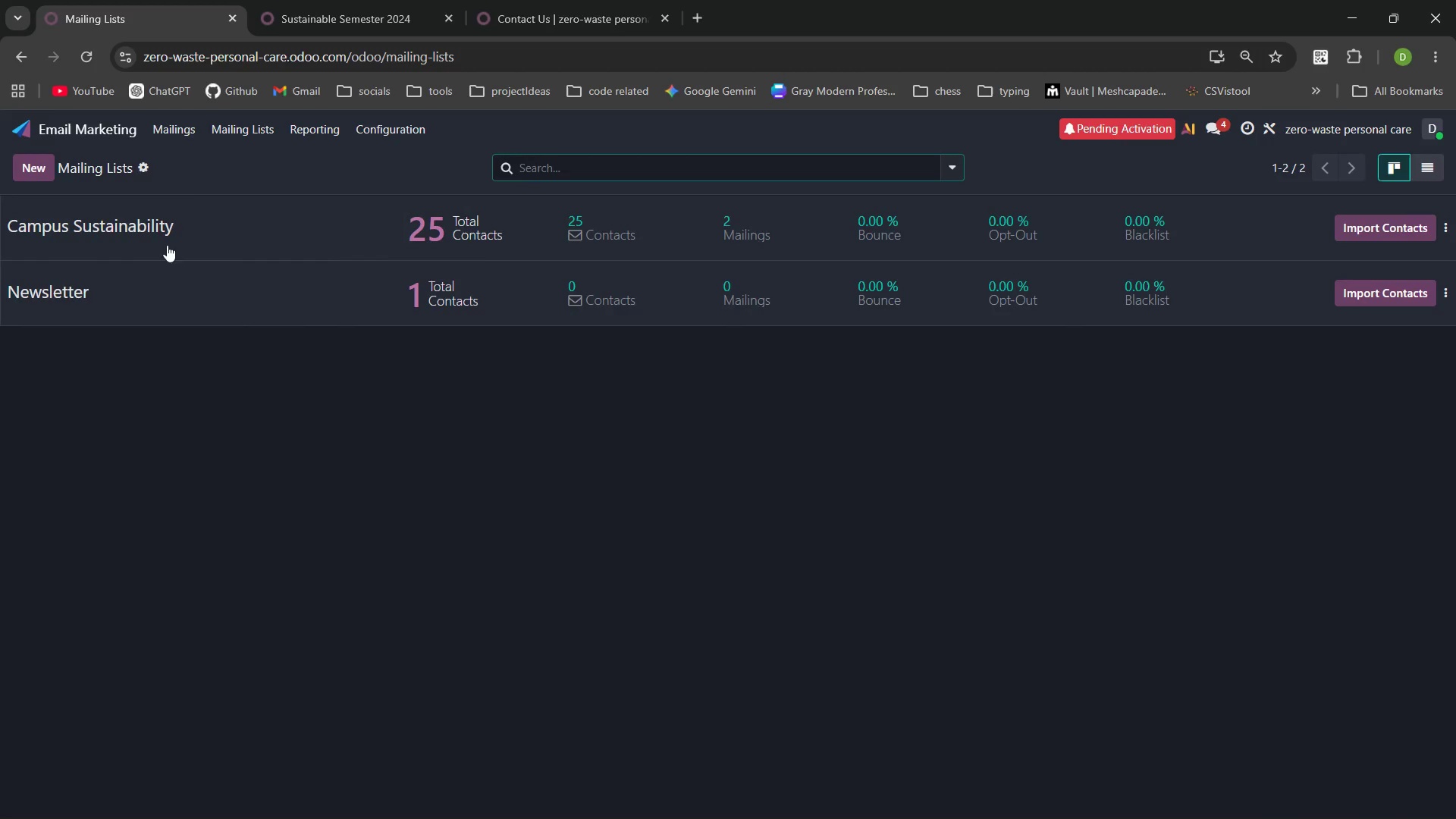 
left_click([146, 220])
 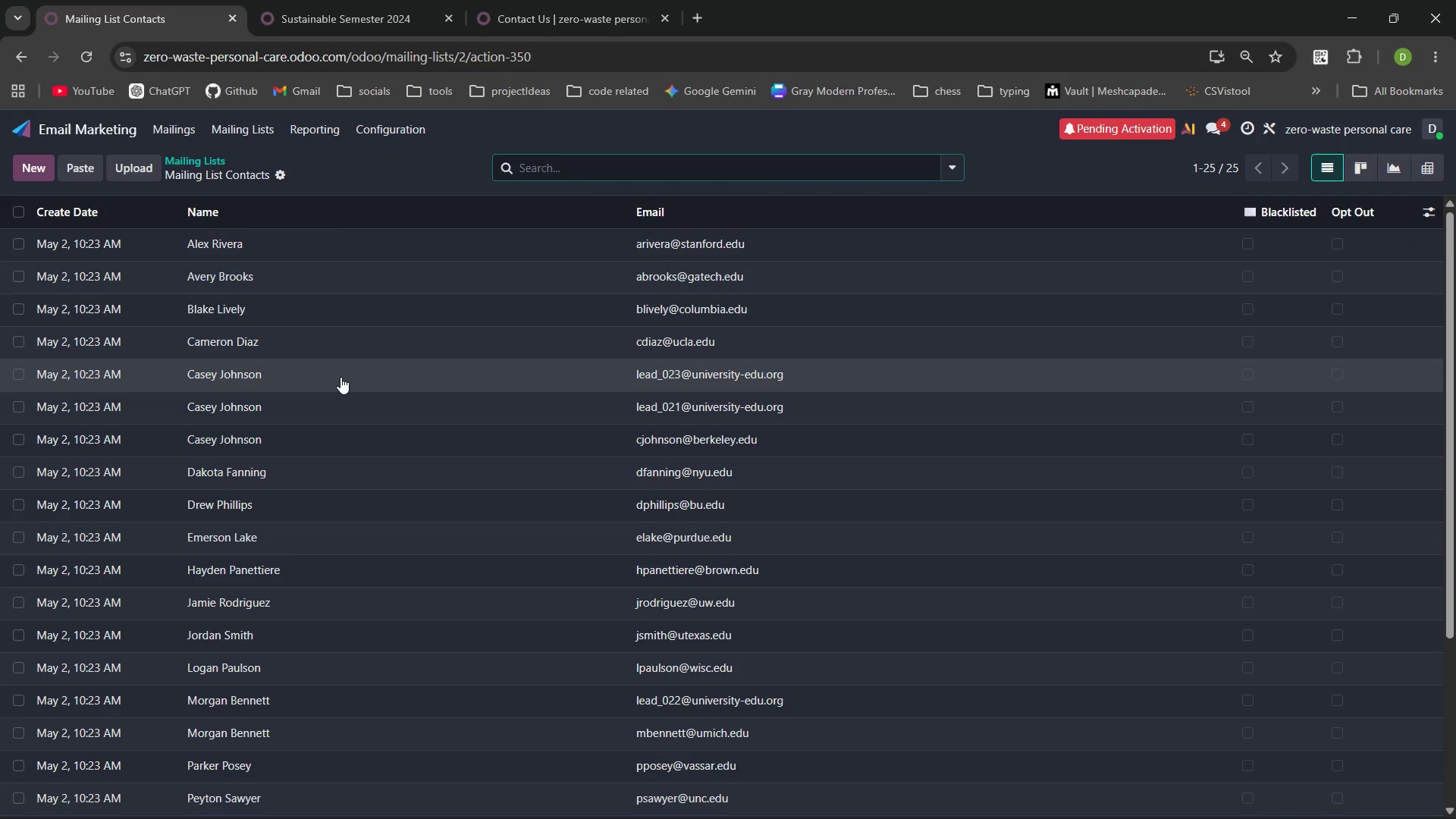 
key(PrintScreen)
 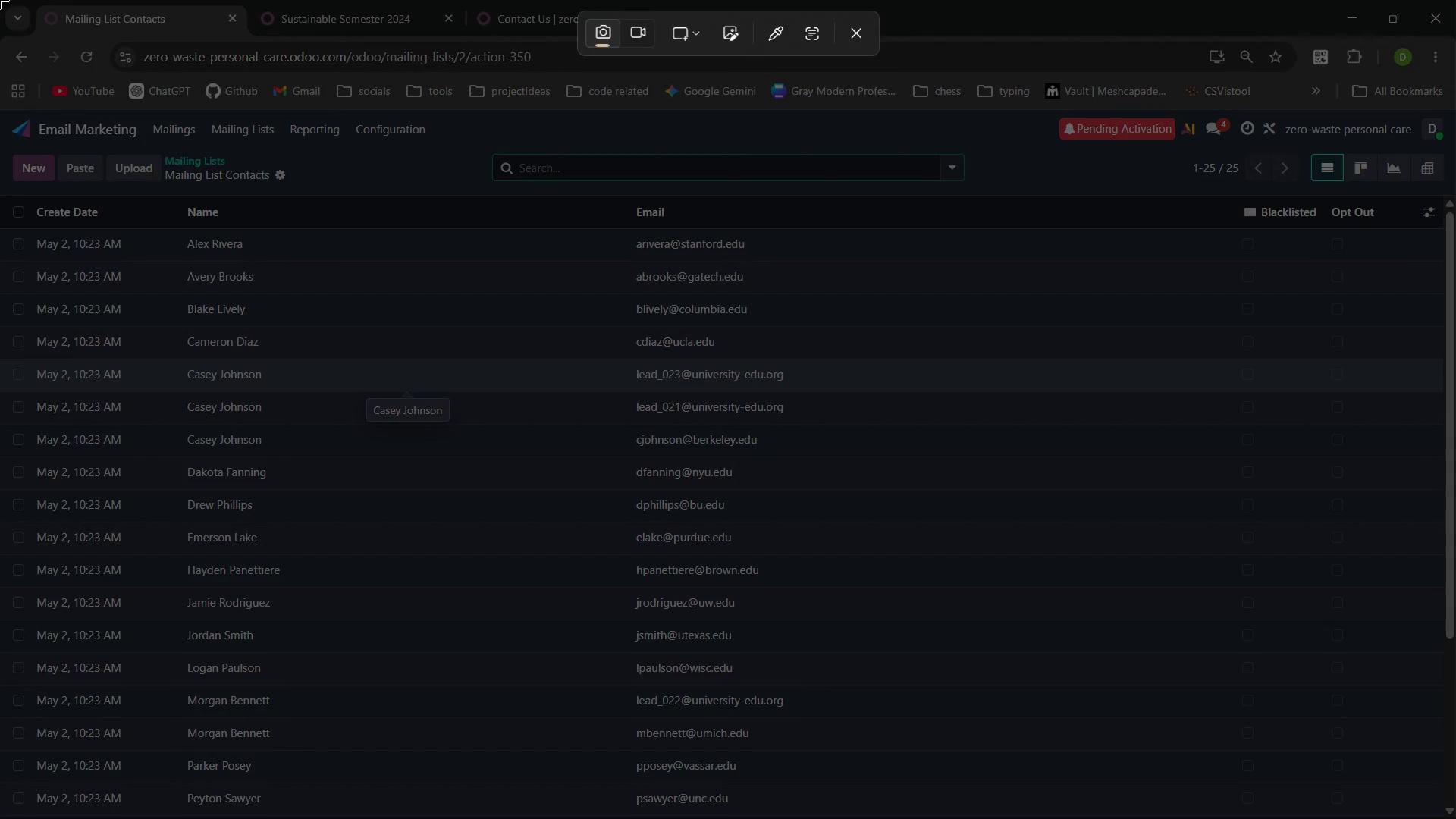 
left_click_drag(start_coordinate=[0, 0], to_coordinate=[259, 0])
 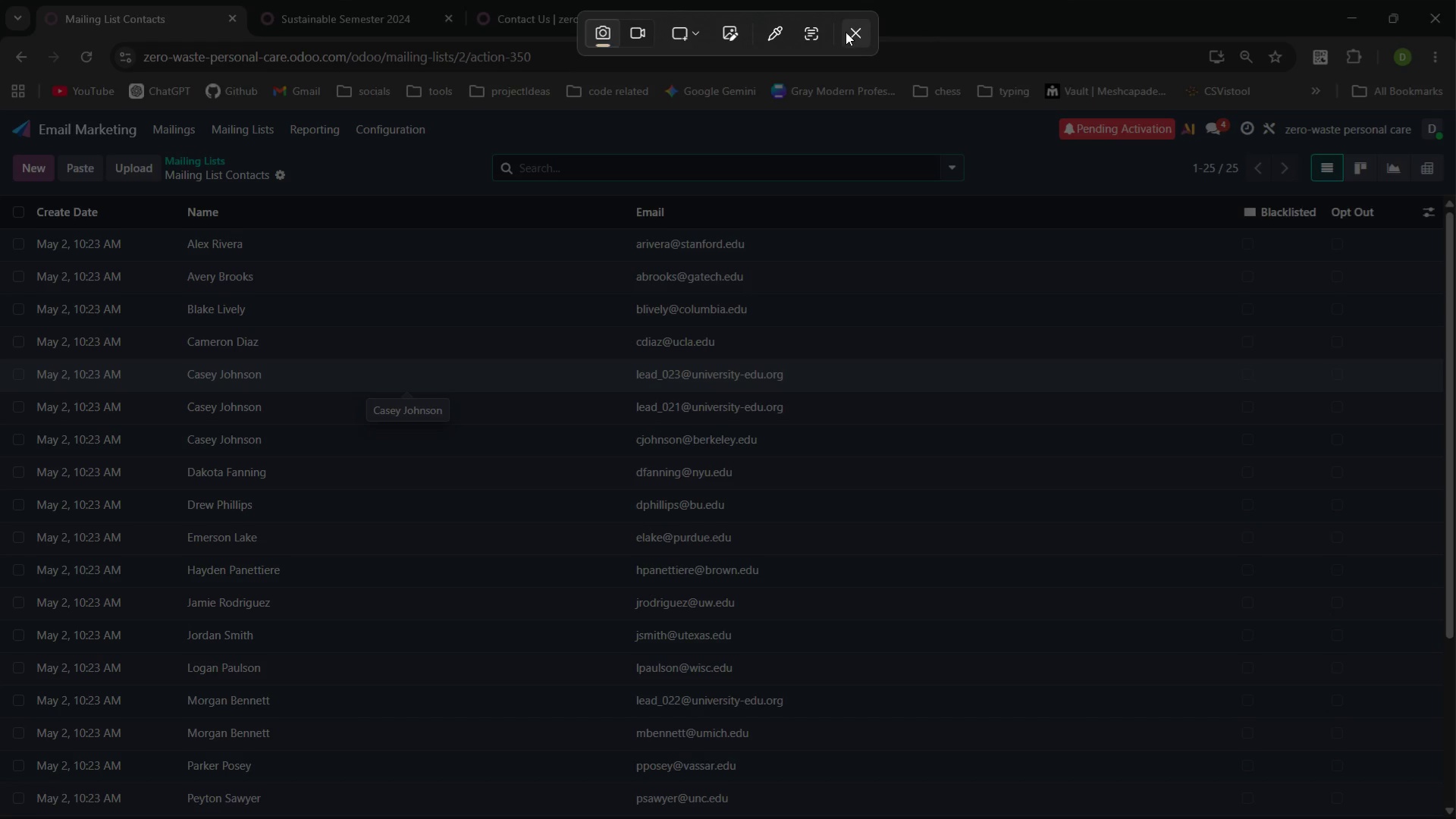 
left_click([846, 32])
 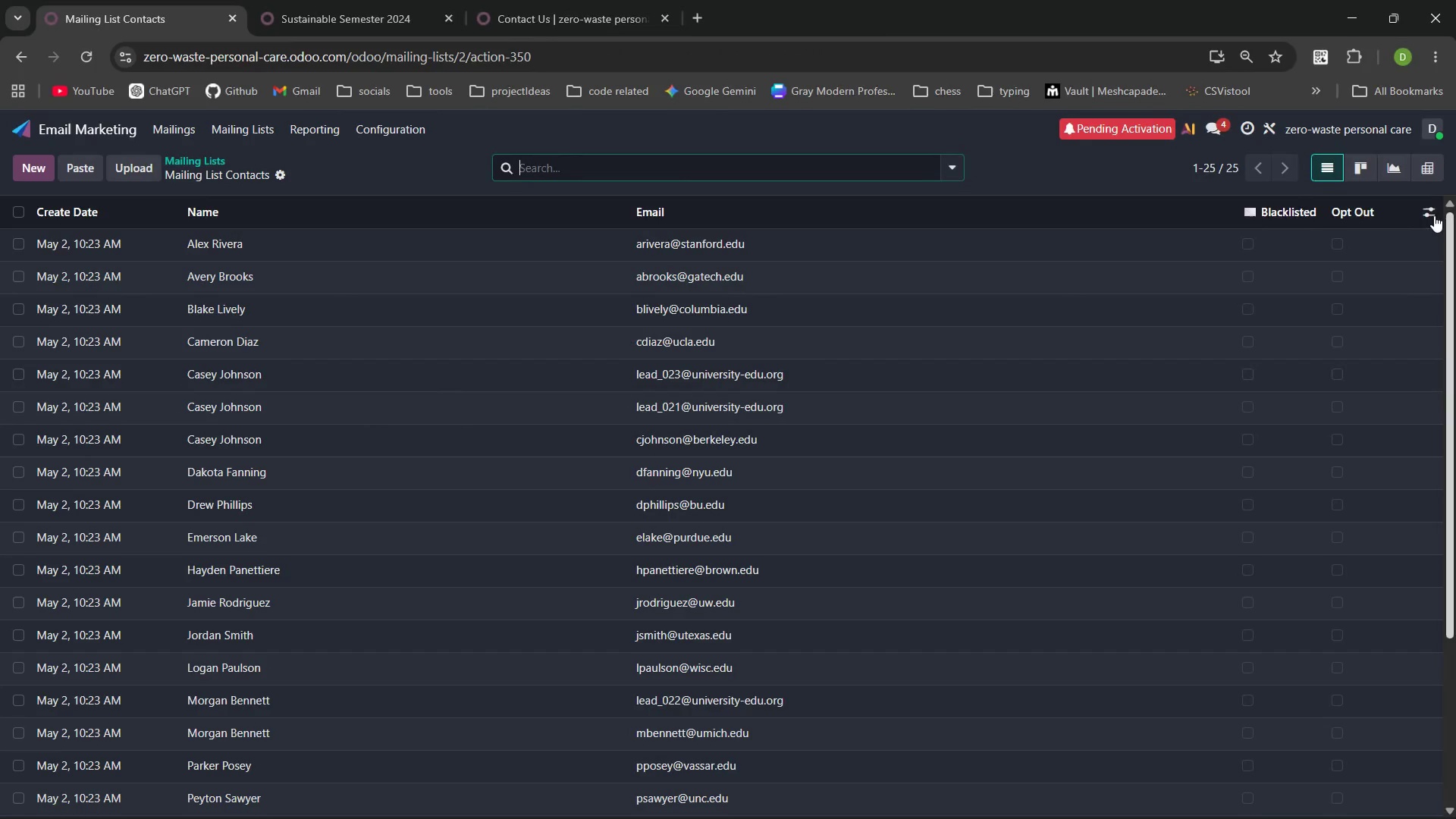 
left_click([1430, 215])
 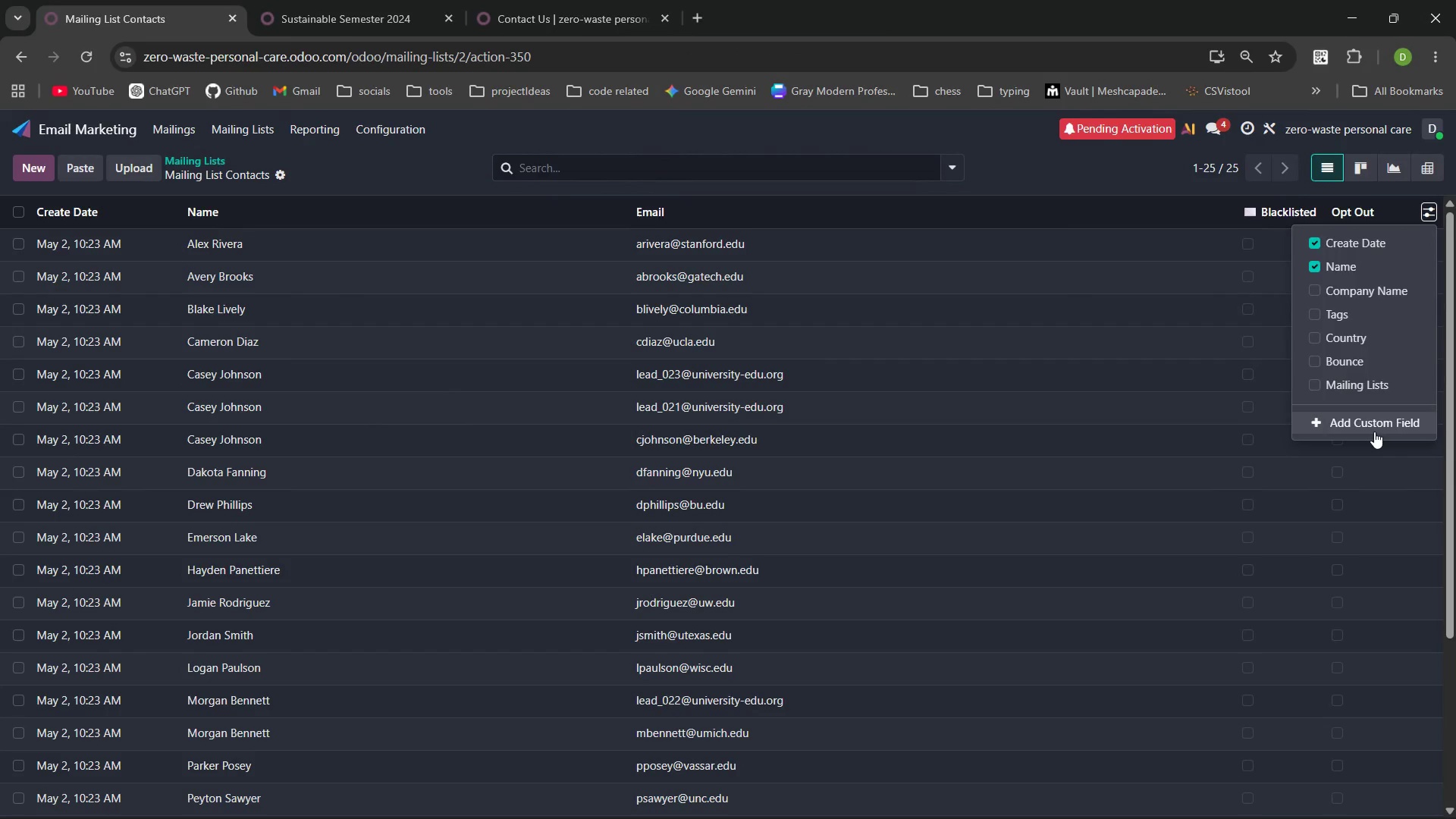 
left_click([1373, 429])
 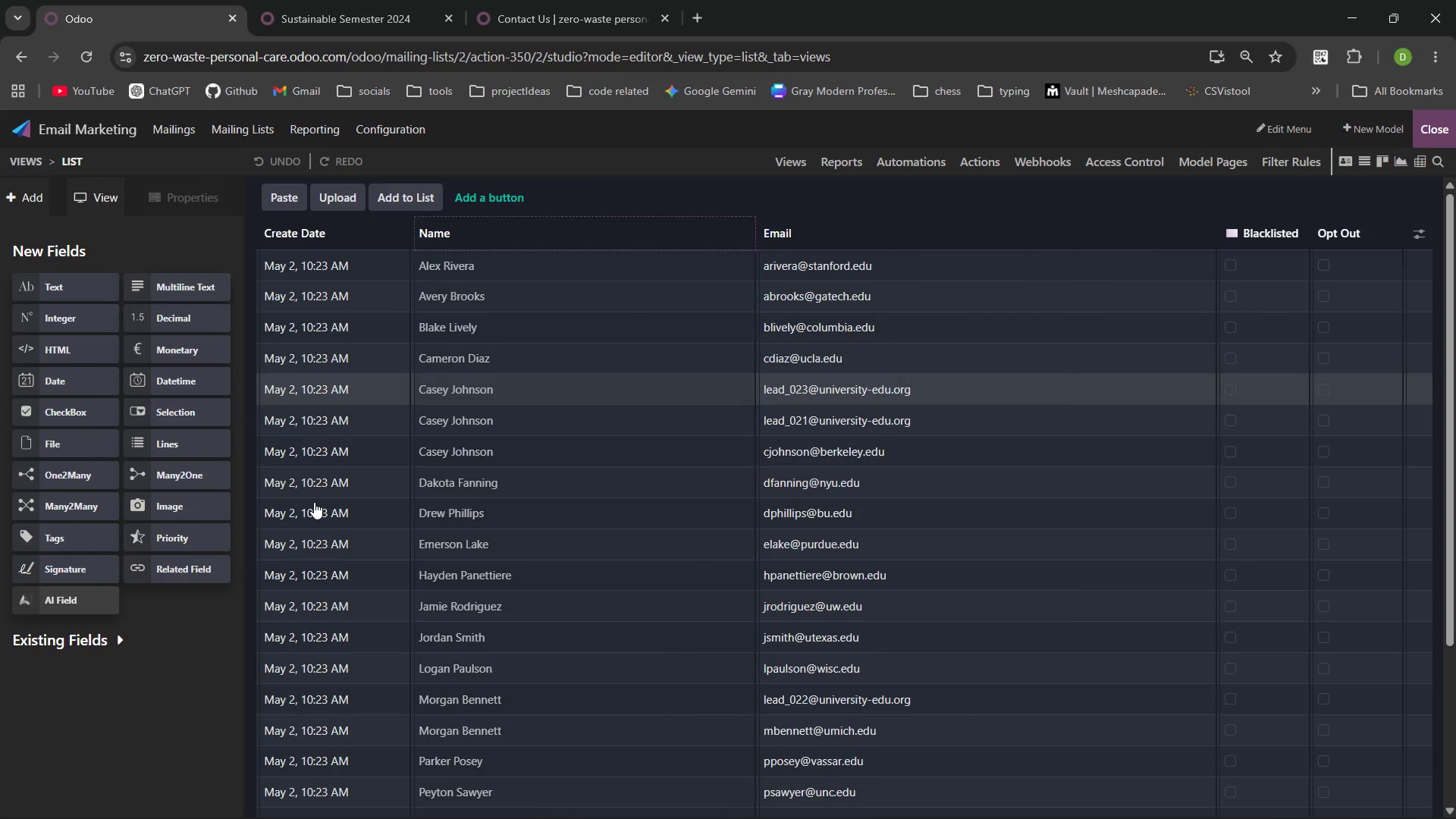 
left_click_drag(start_coordinate=[112, 628], to_coordinate=[116, 645])
 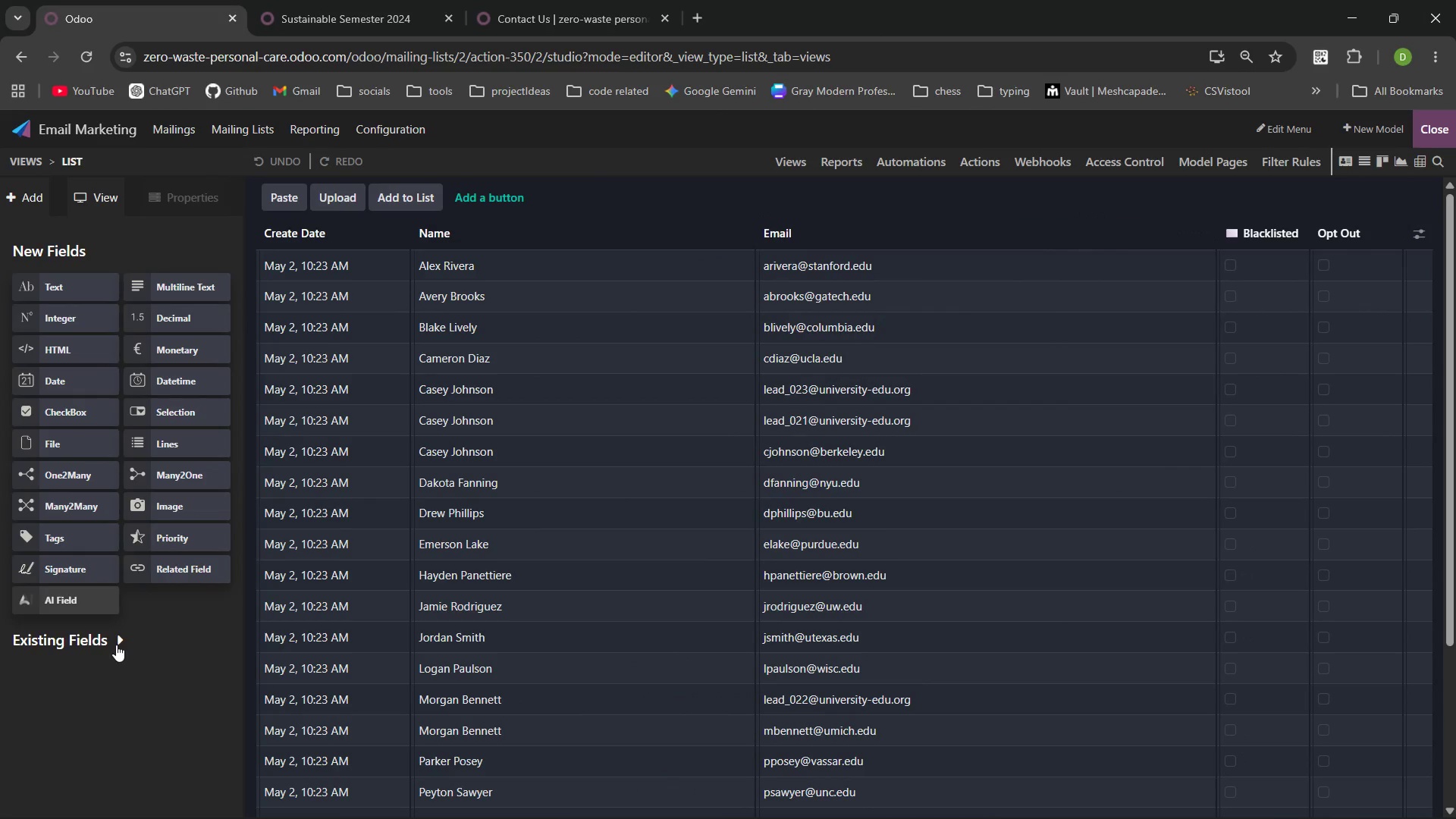 
left_click([116, 645])
 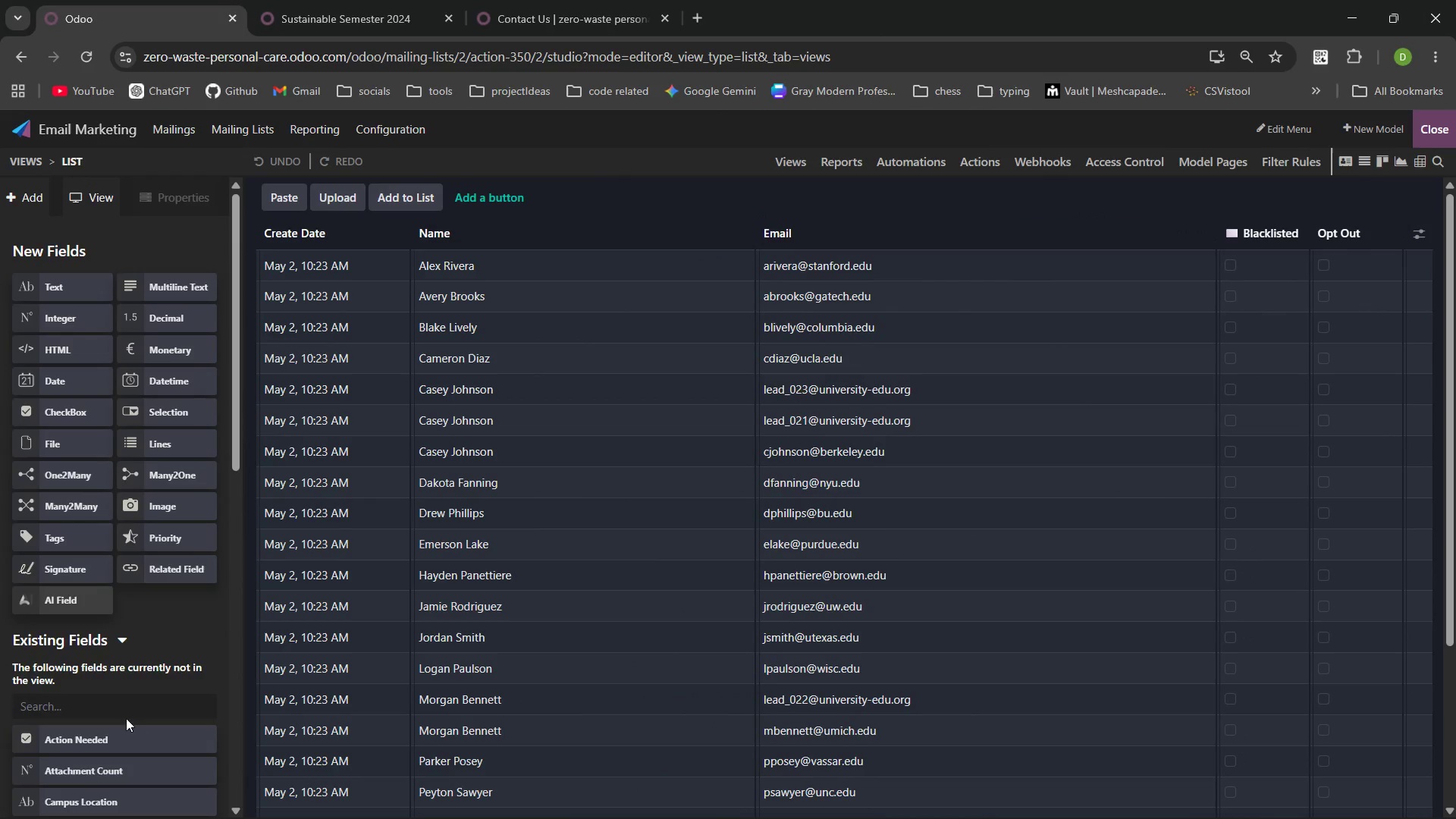 
left_click([124, 708])
 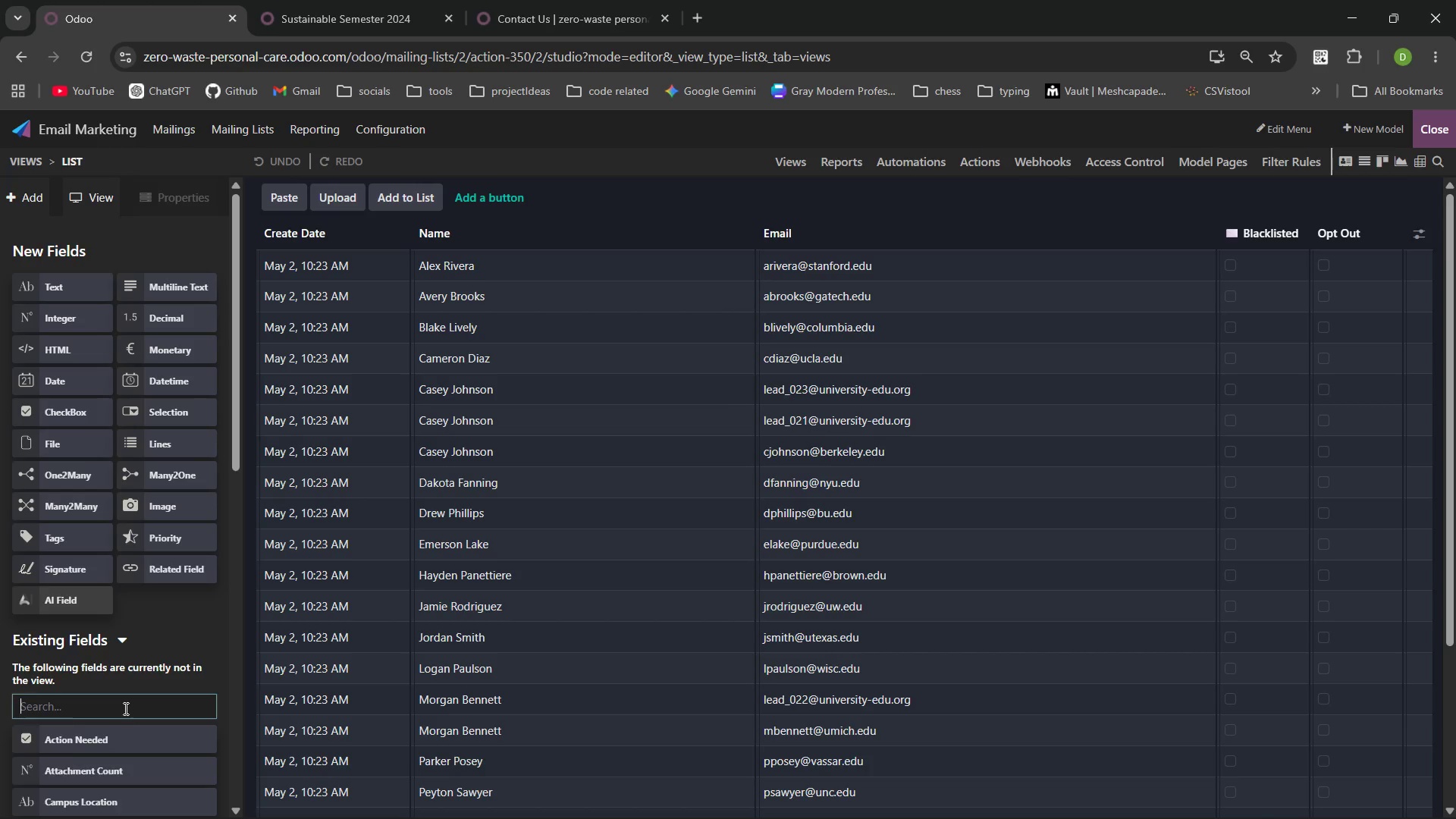 
type(prima)
 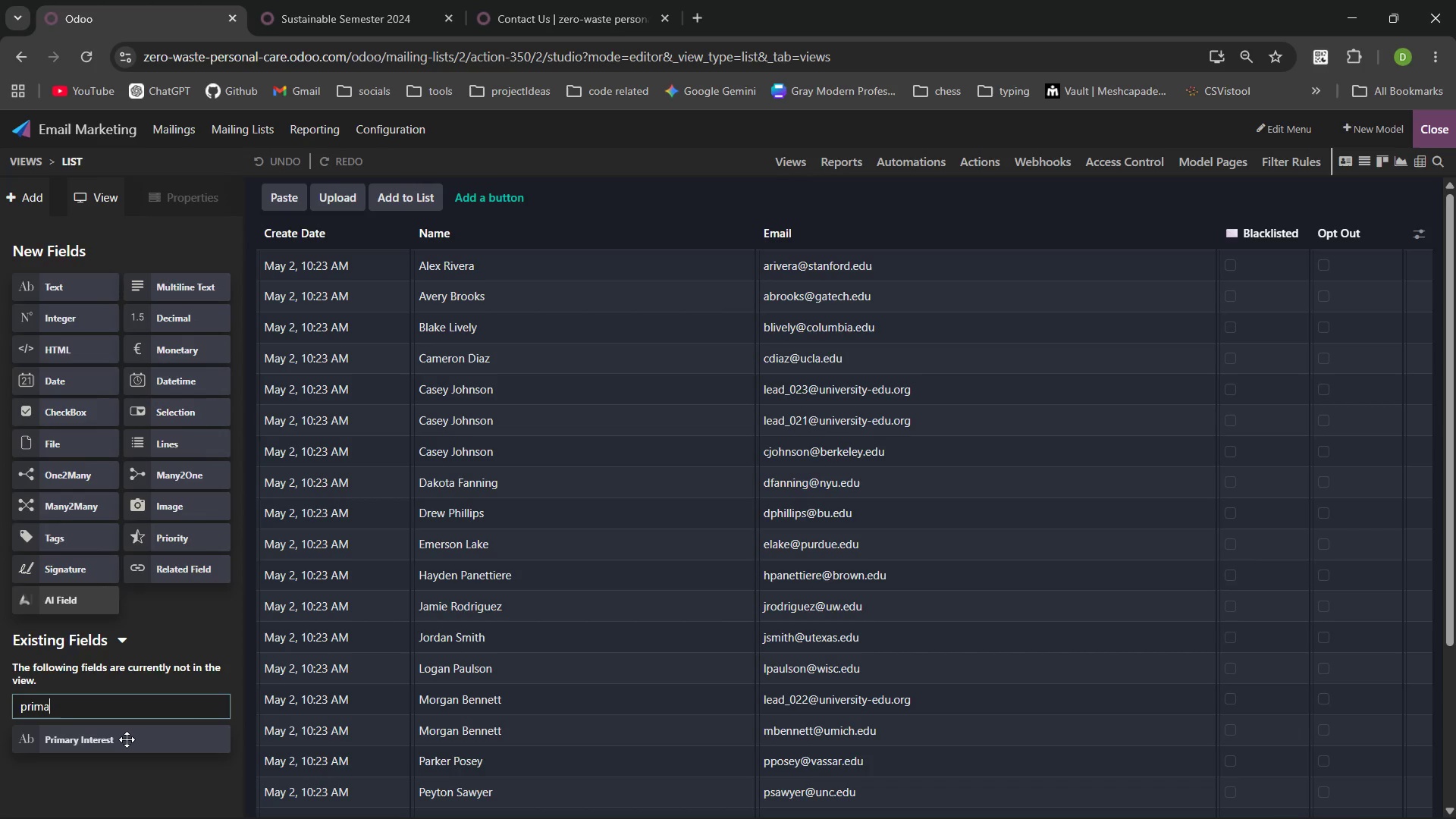 
left_click([127, 739])
 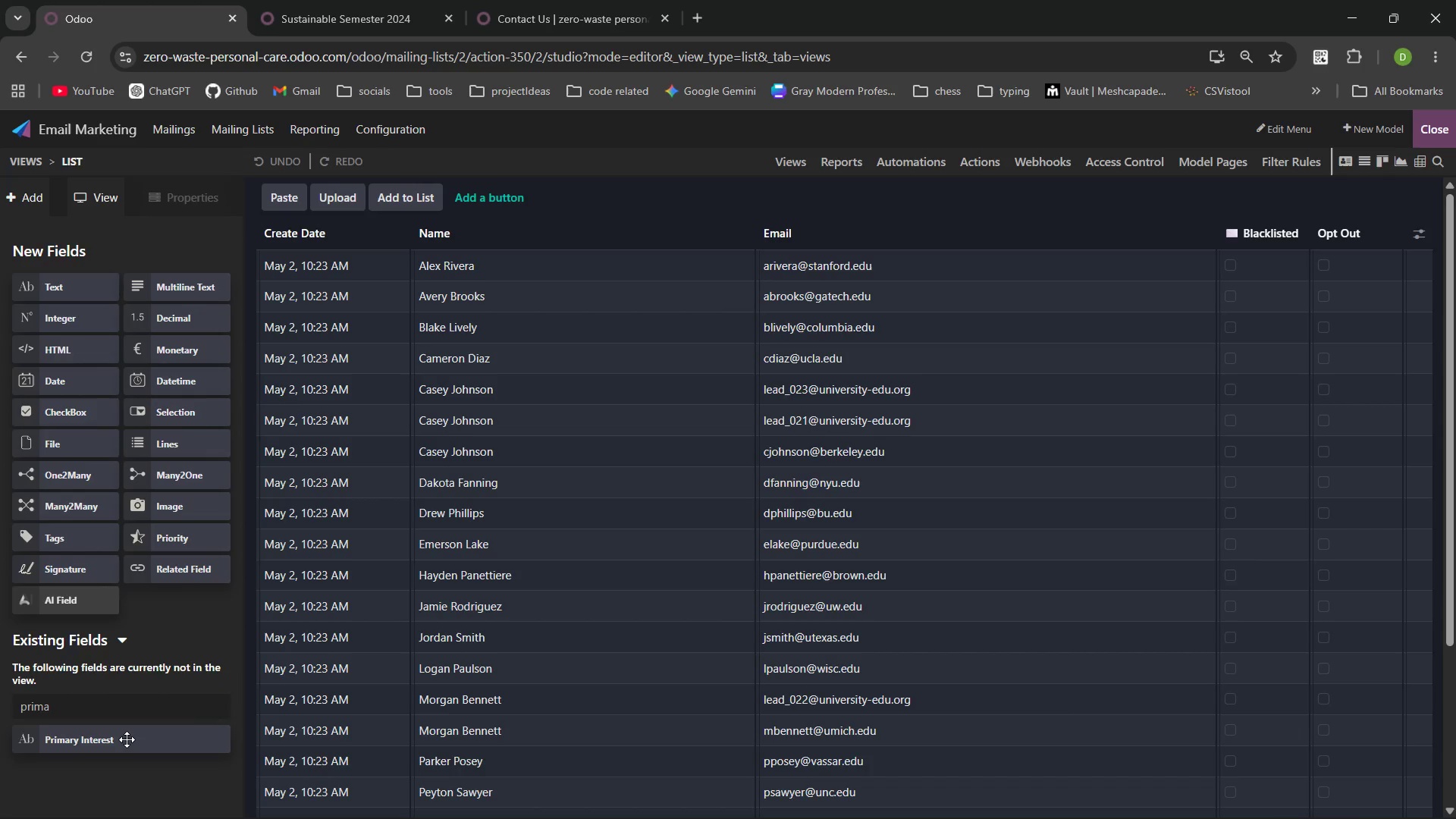 
left_click_drag(start_coordinate=[127, 739], to_coordinate=[1227, 227])
 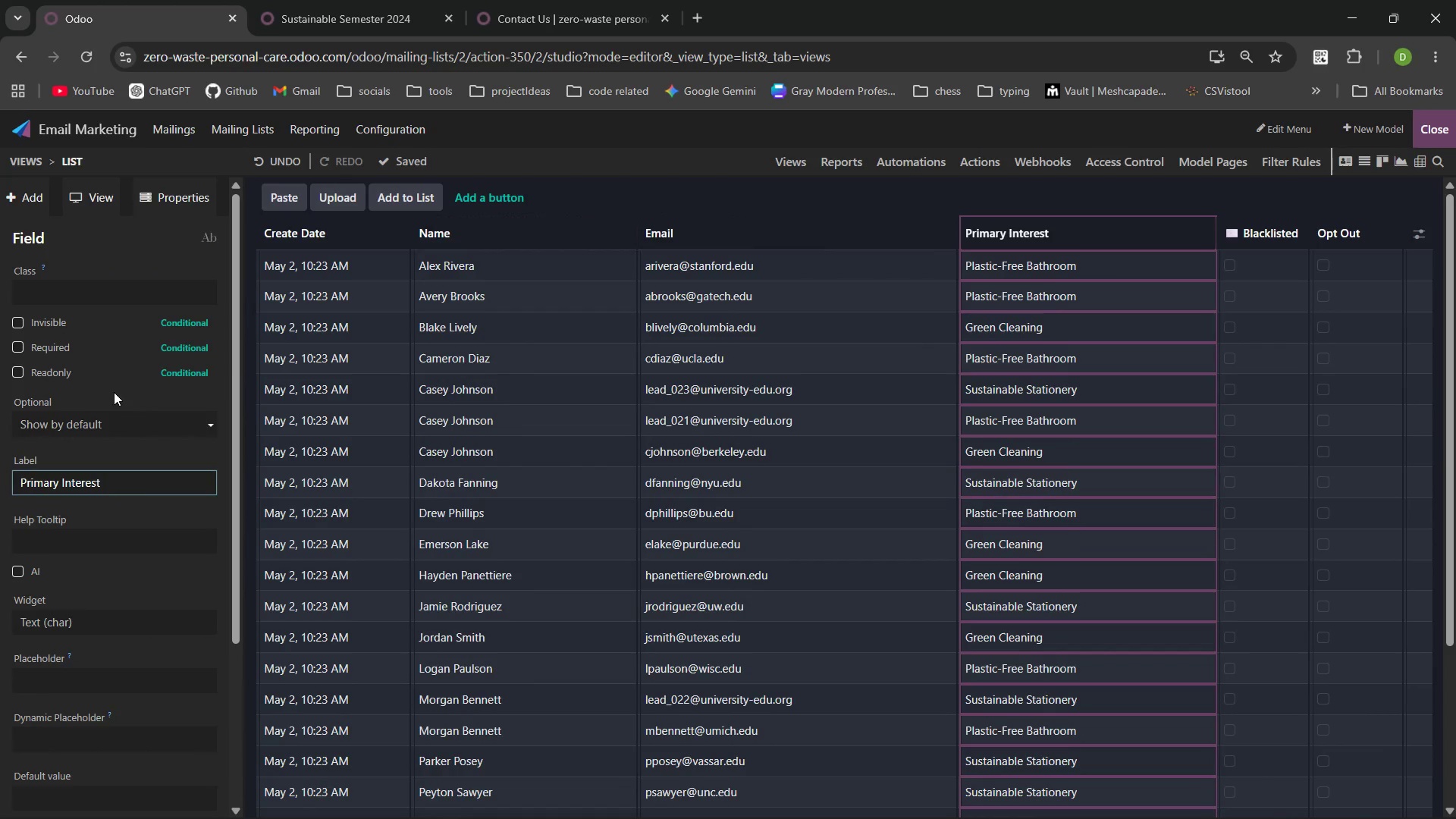 
left_click([28, 206])
 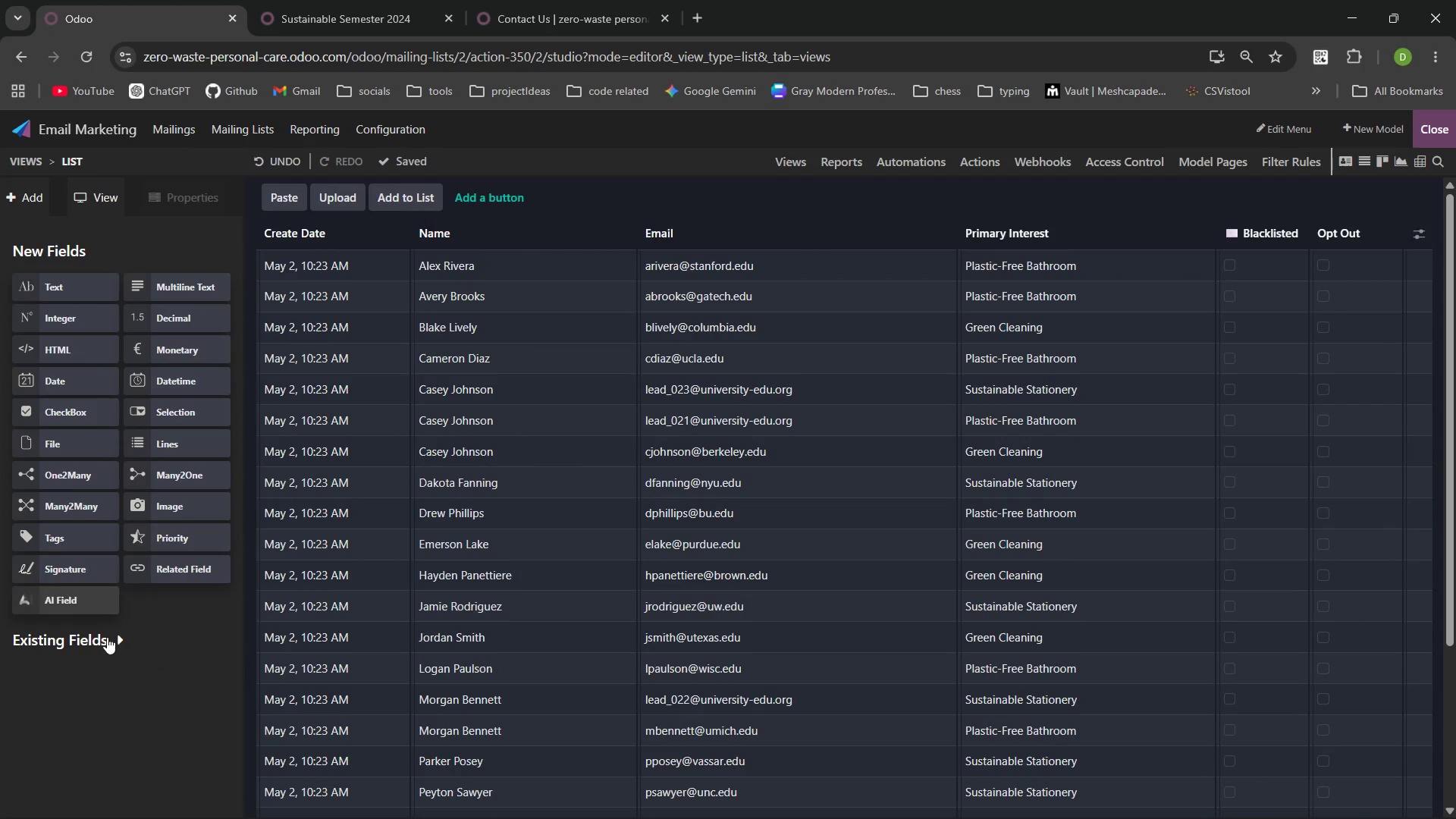 
left_click([105, 635])
 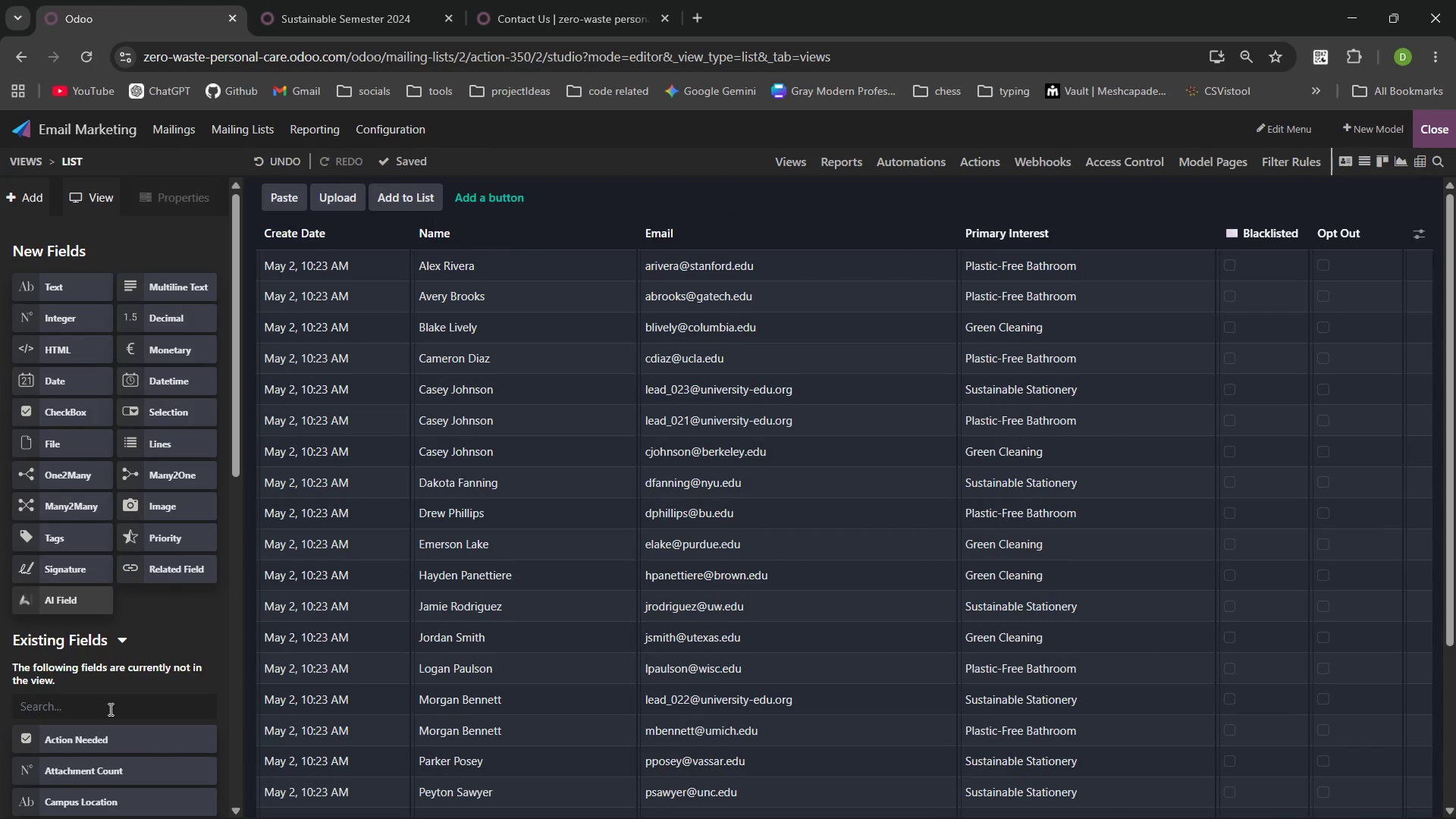 
left_click([109, 709])
 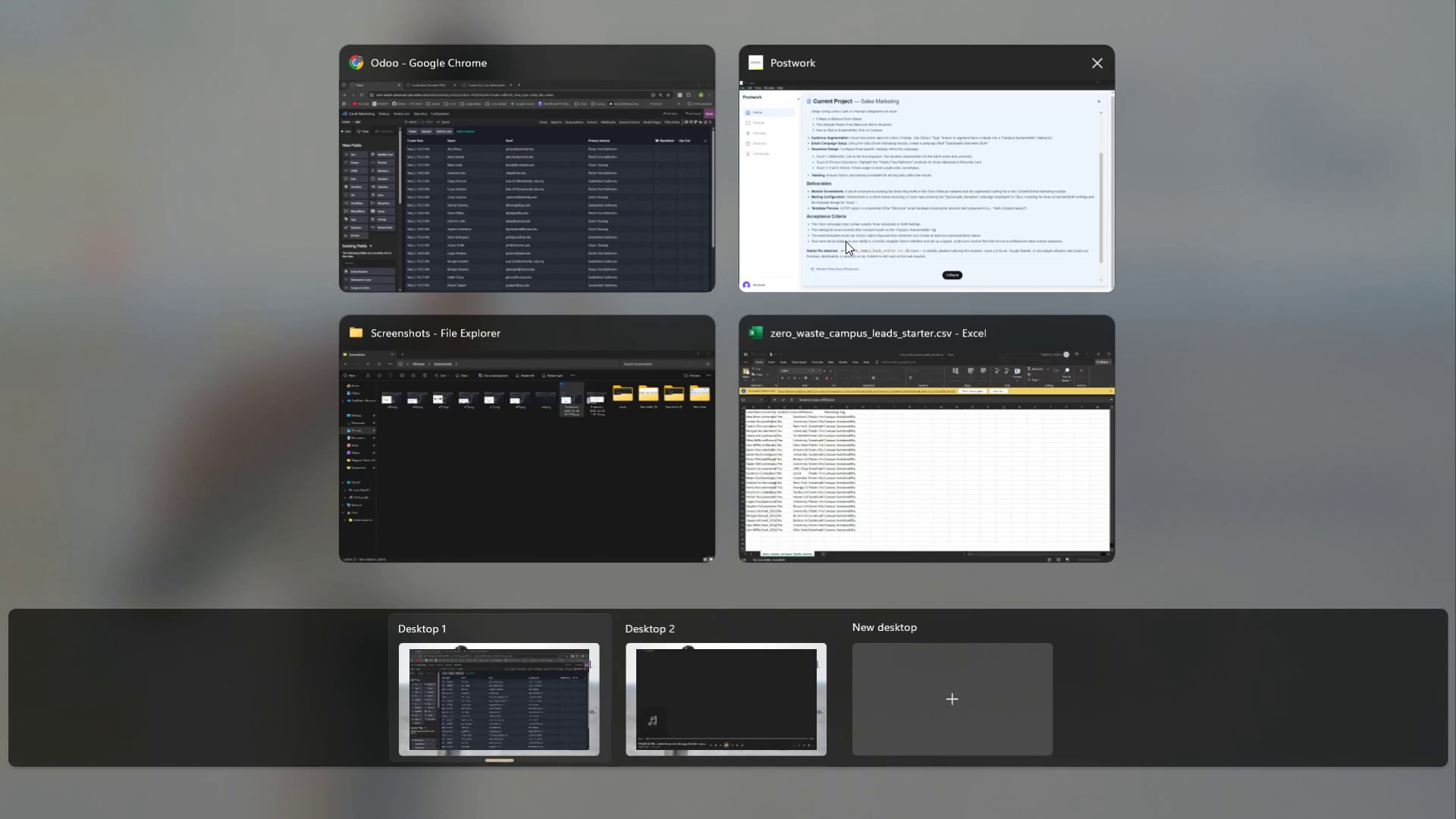 
left_click([825, 406])
 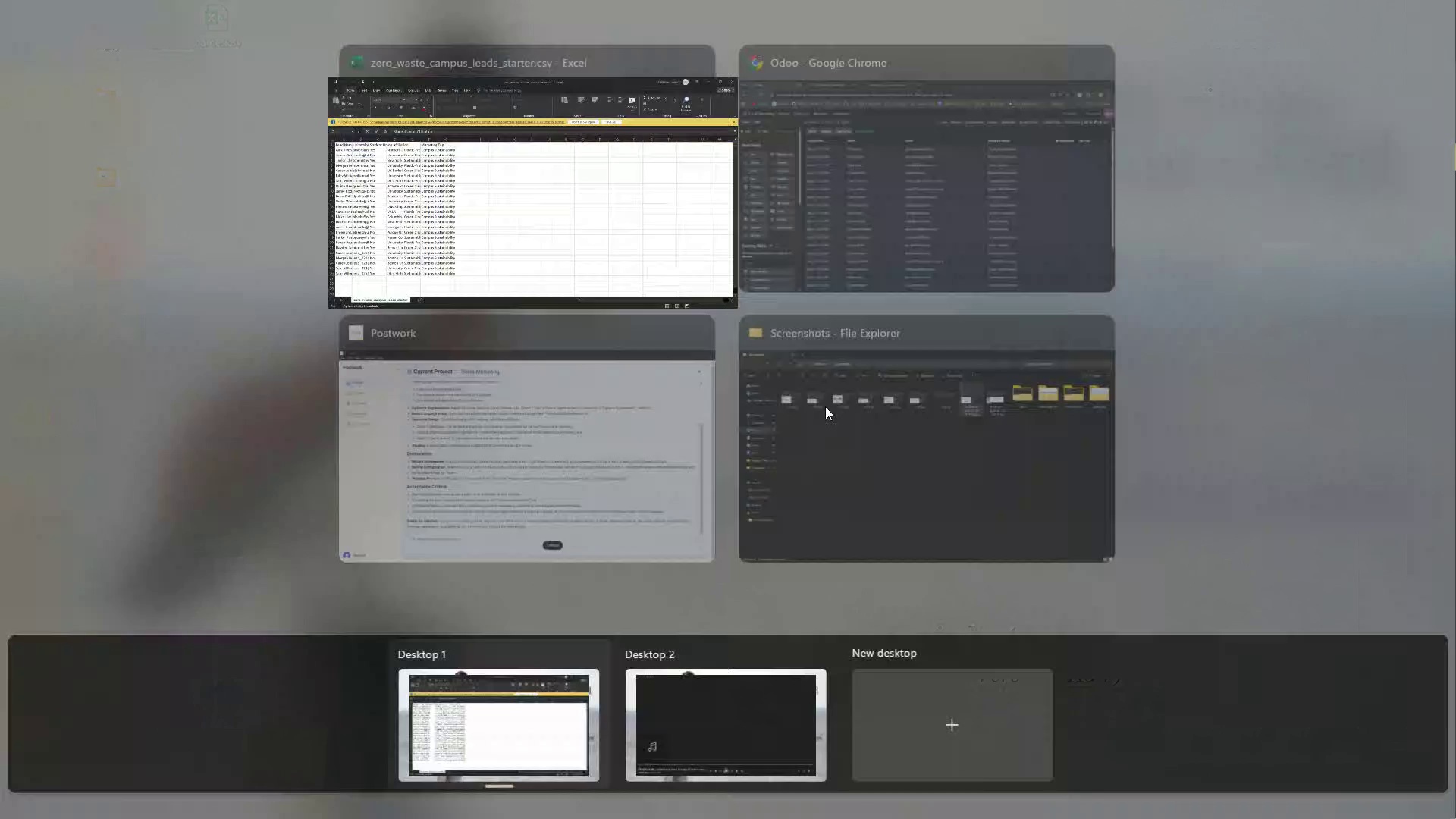 
left_click([897, 116])
 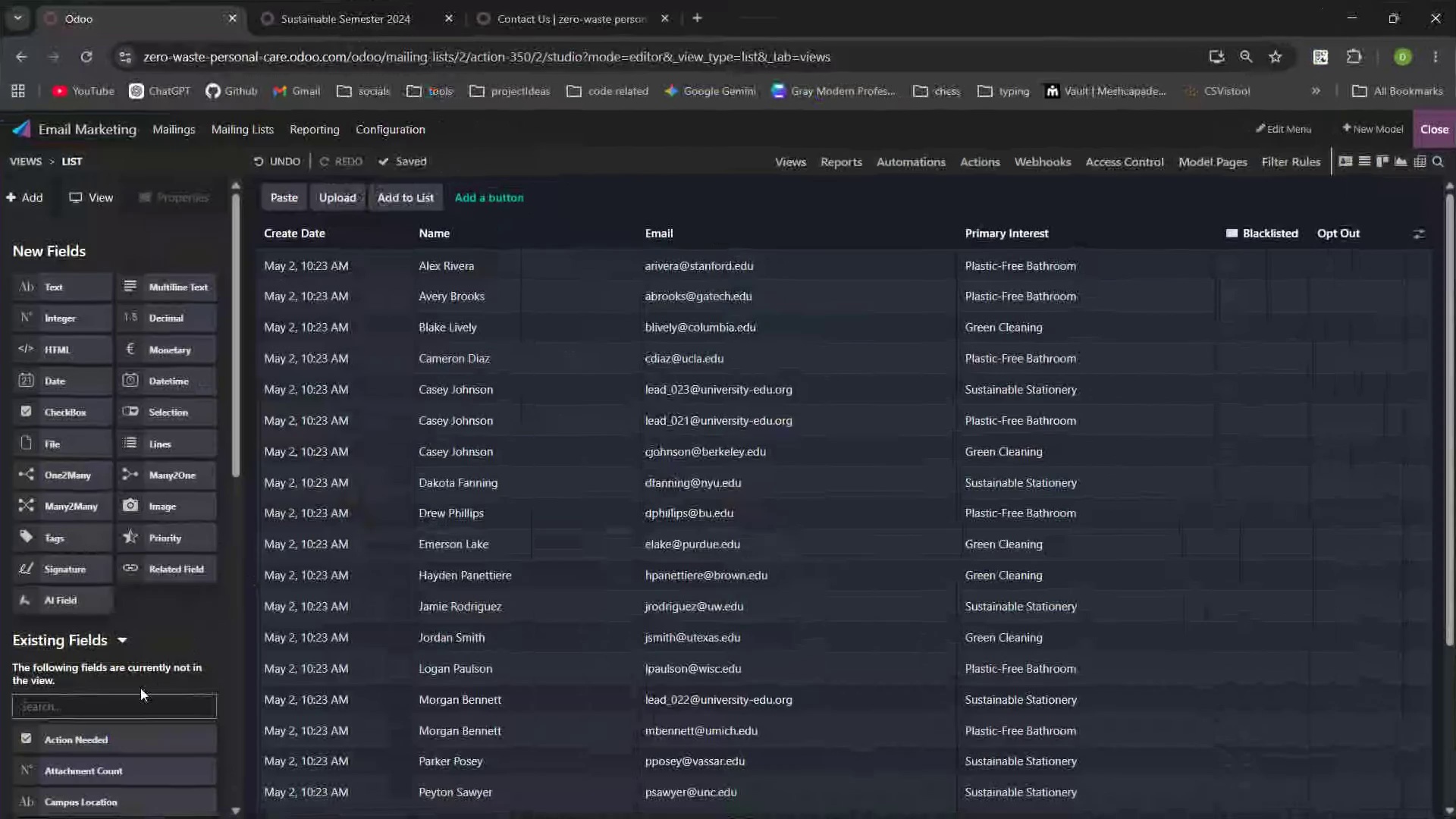 
type(a)
key(Backspace)
type(studen)
 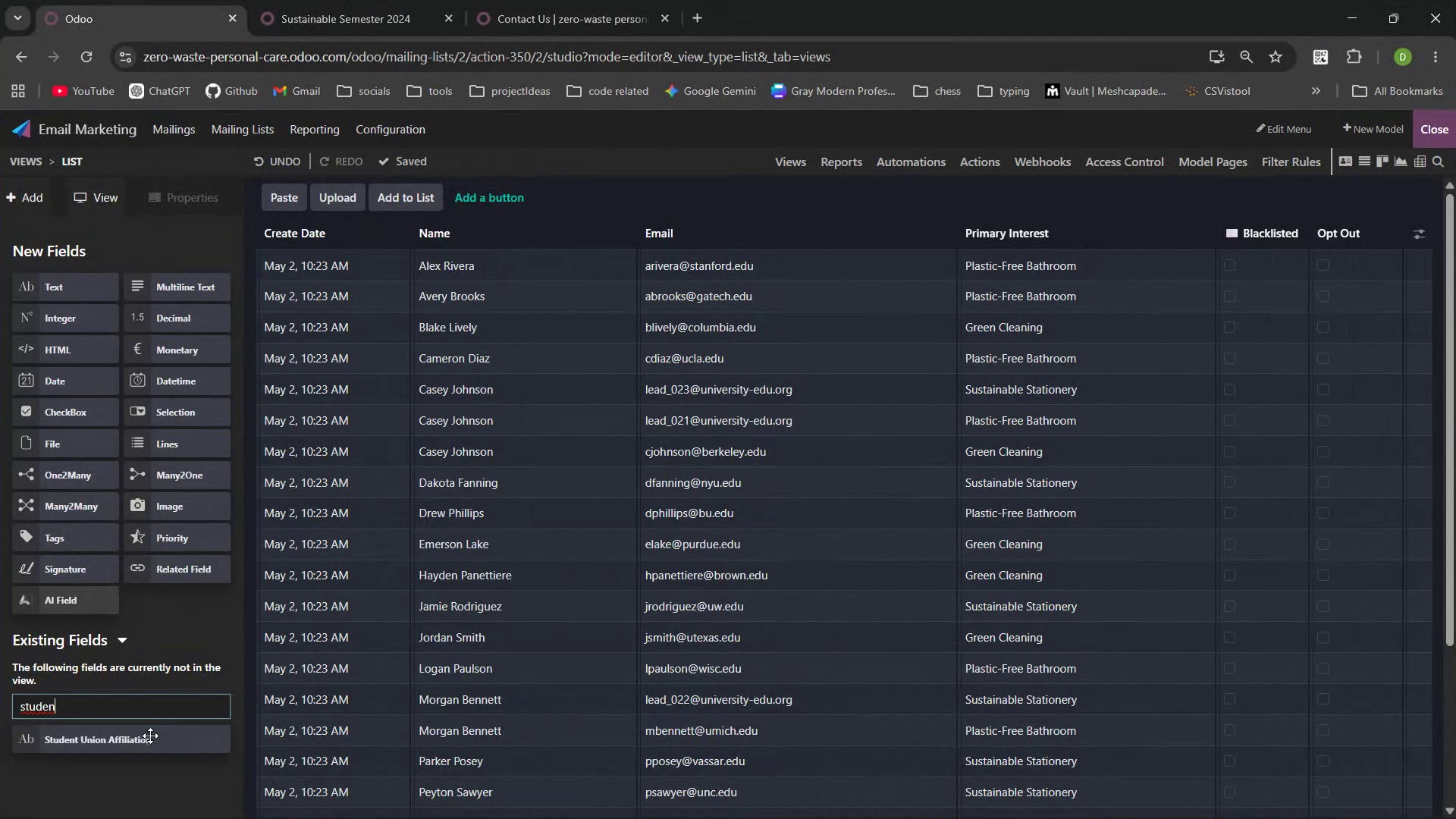 
left_click_drag(start_coordinate=[150, 737], to_coordinate=[623, 218])
 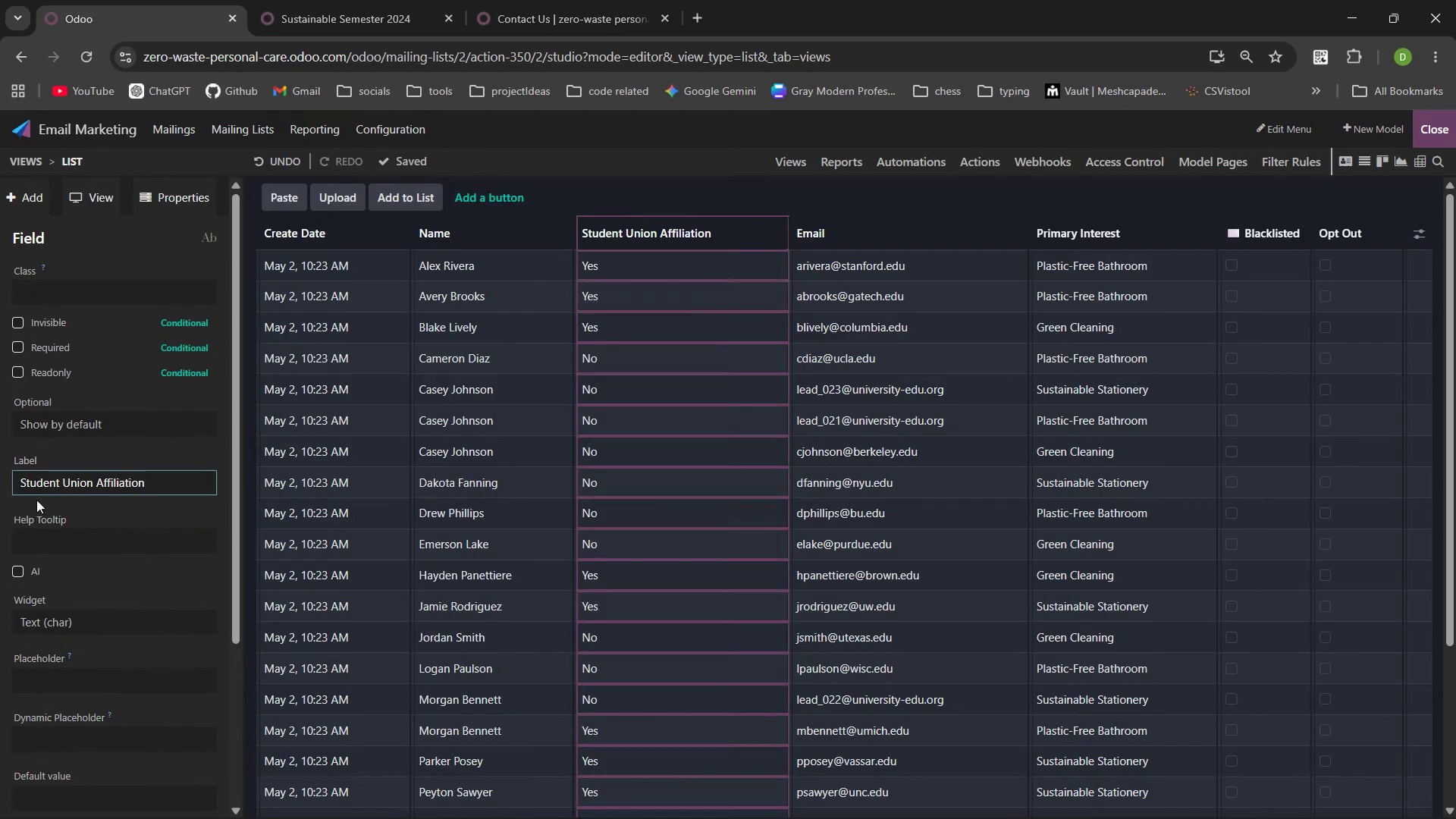 
left_click([32, 202])
 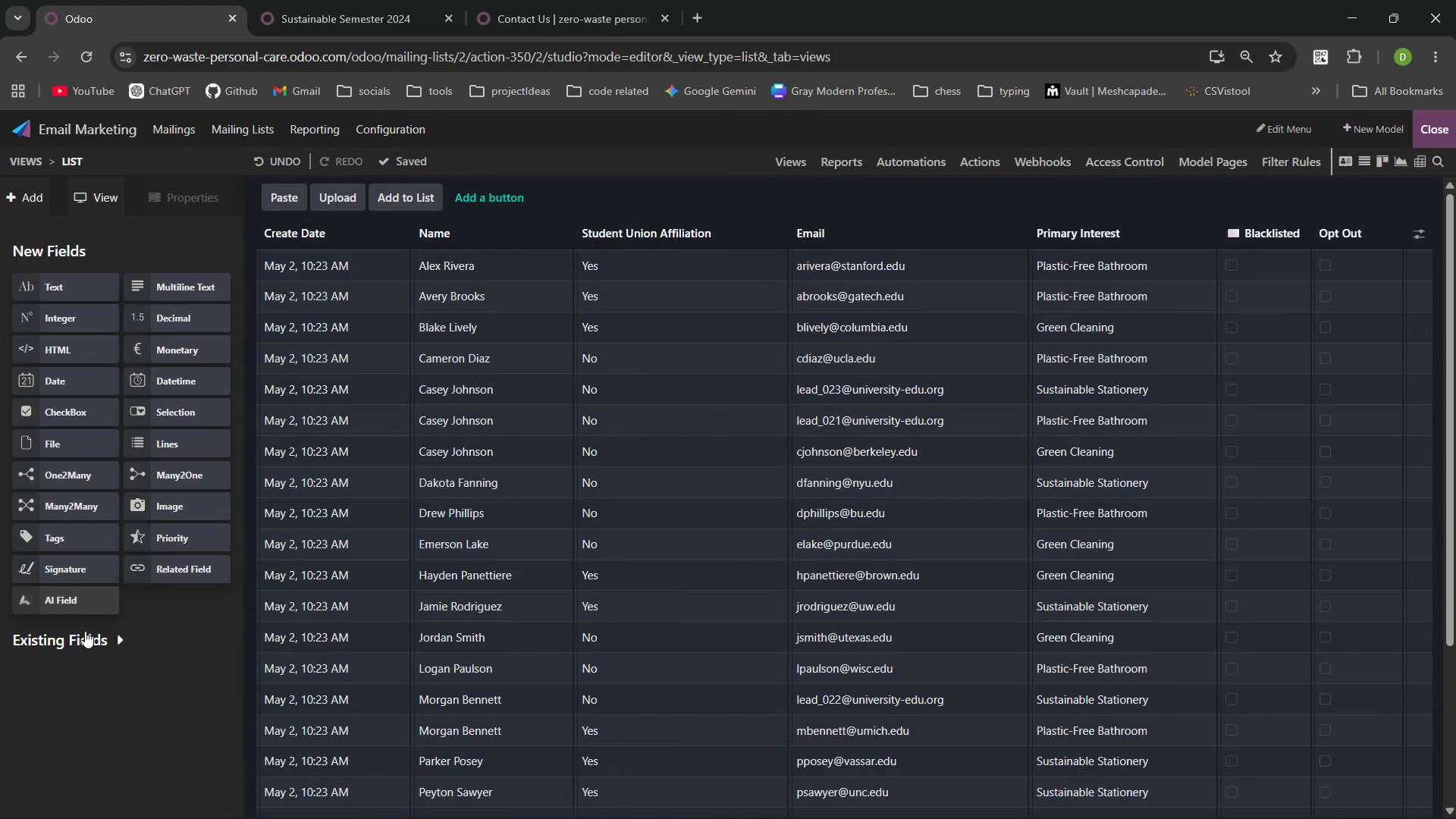 
left_click([86, 635])
 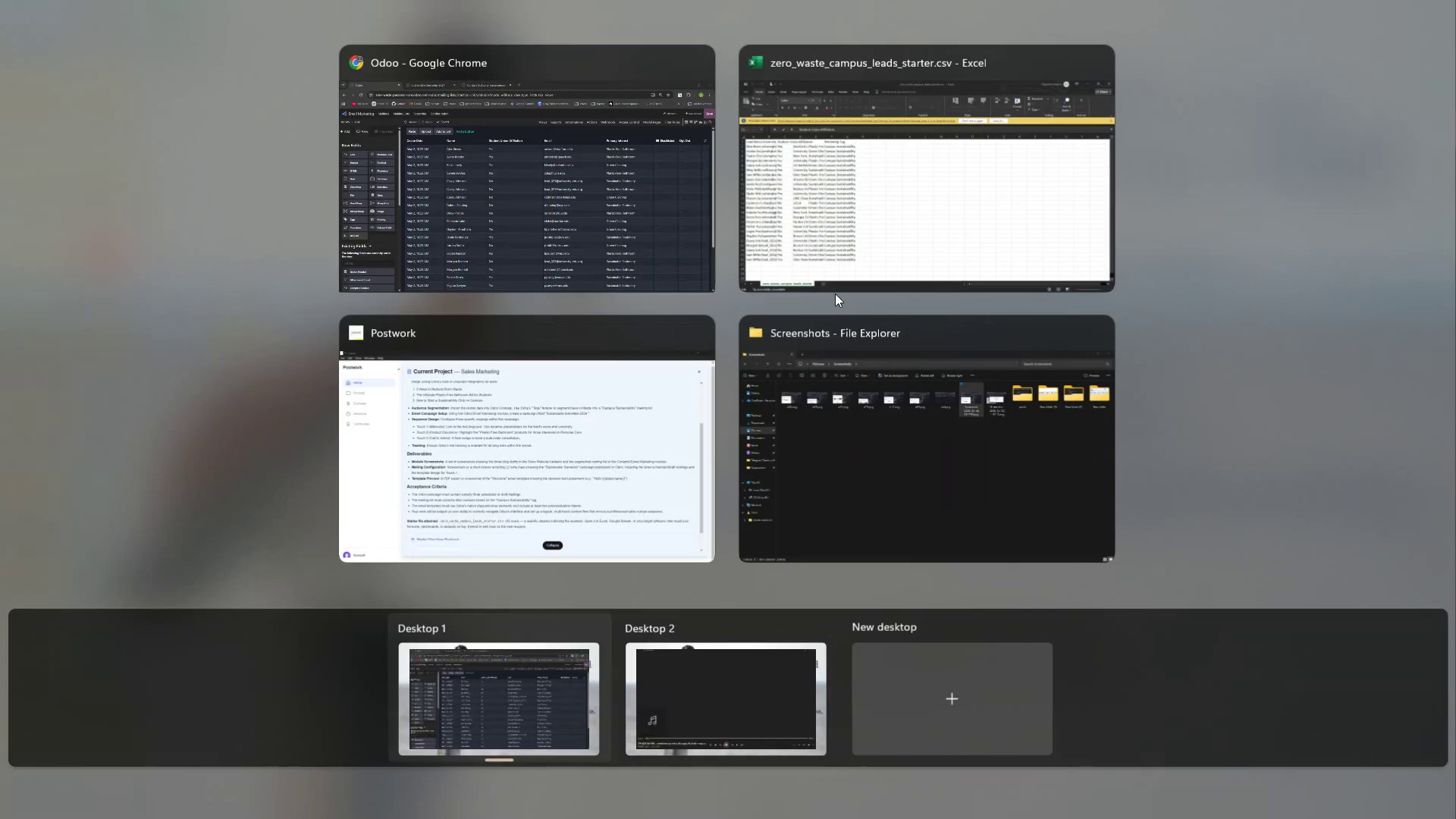 
left_click([908, 244])
 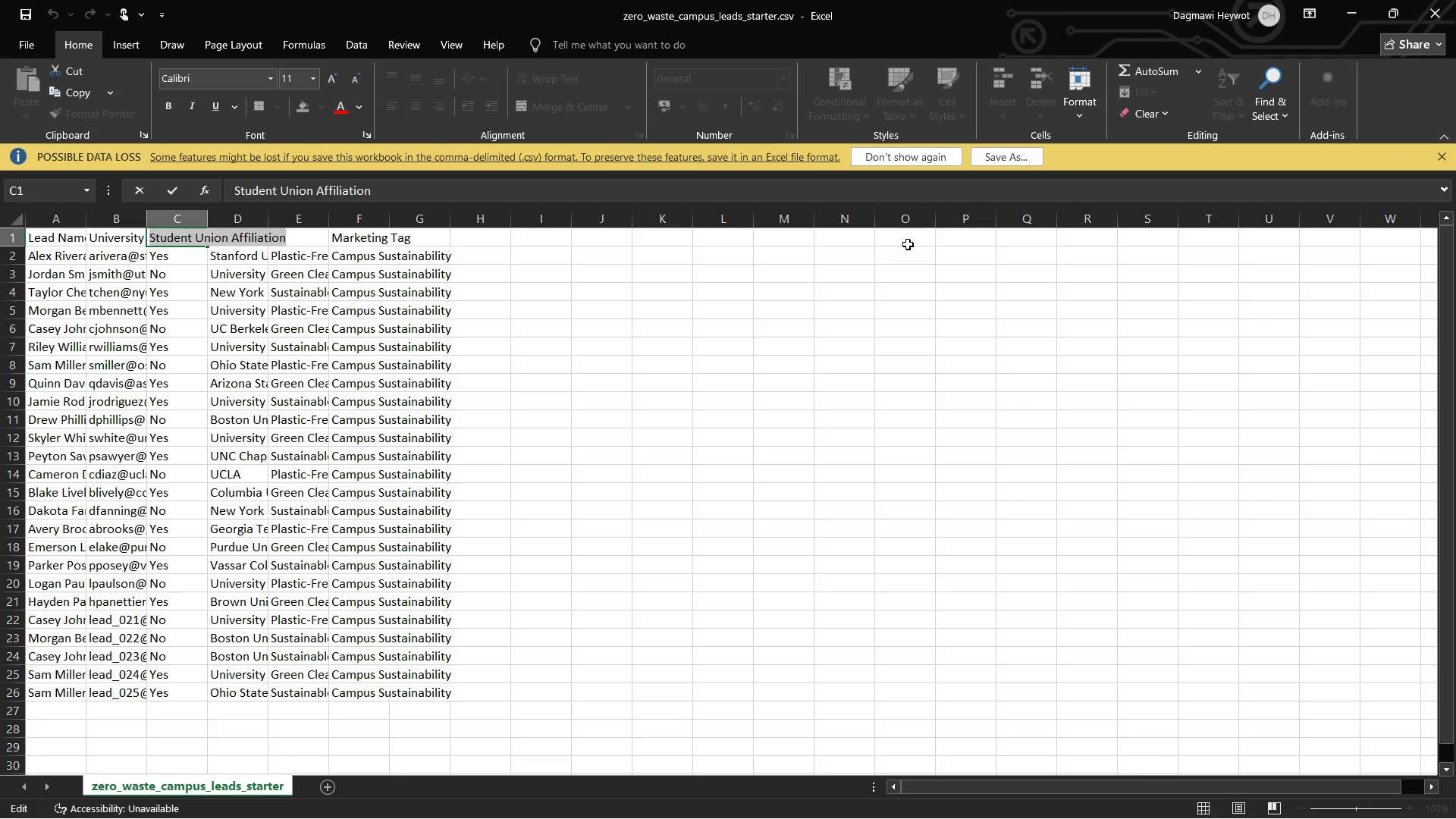 
left_click([834, 231])
 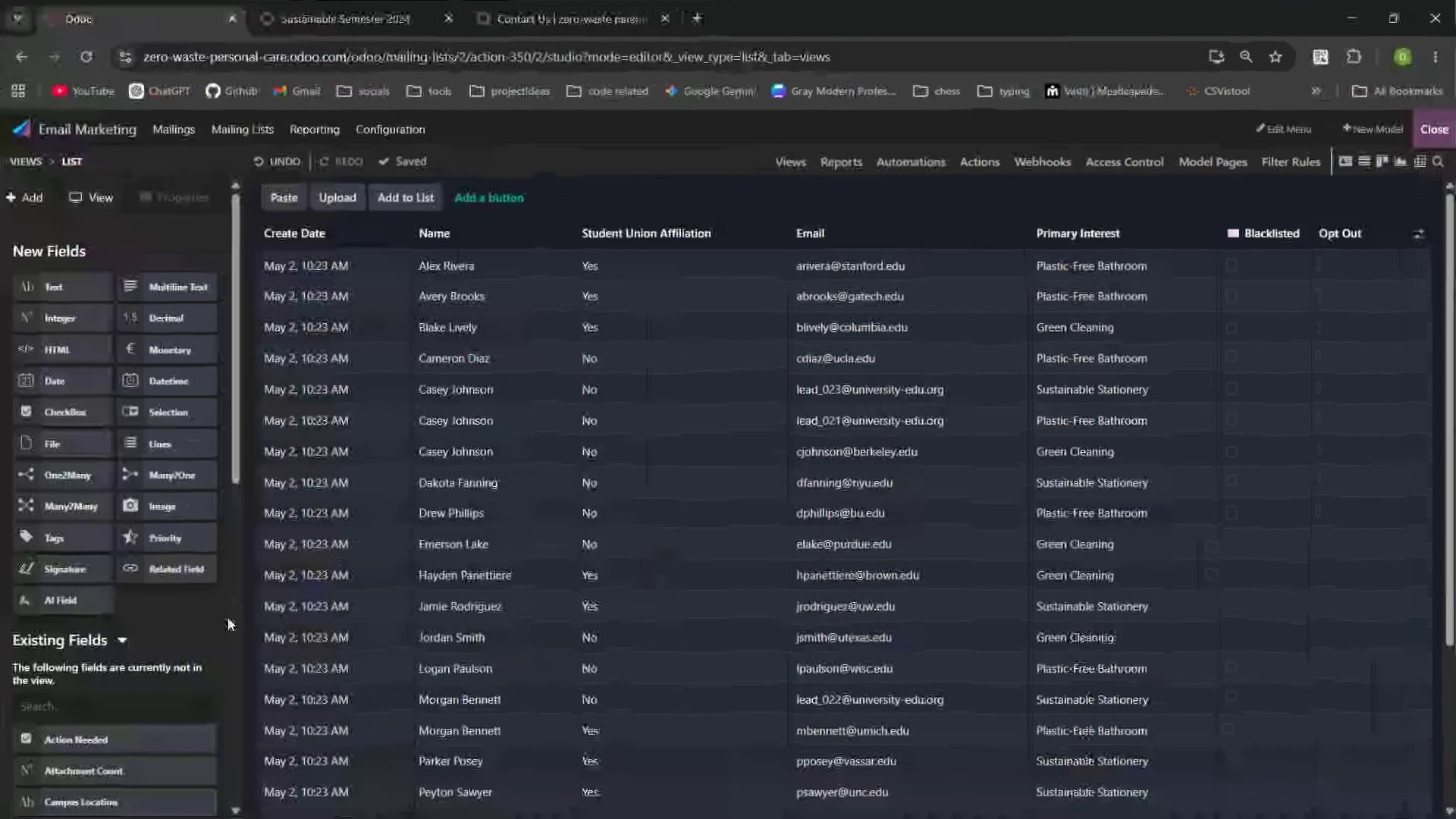 
key(U)
 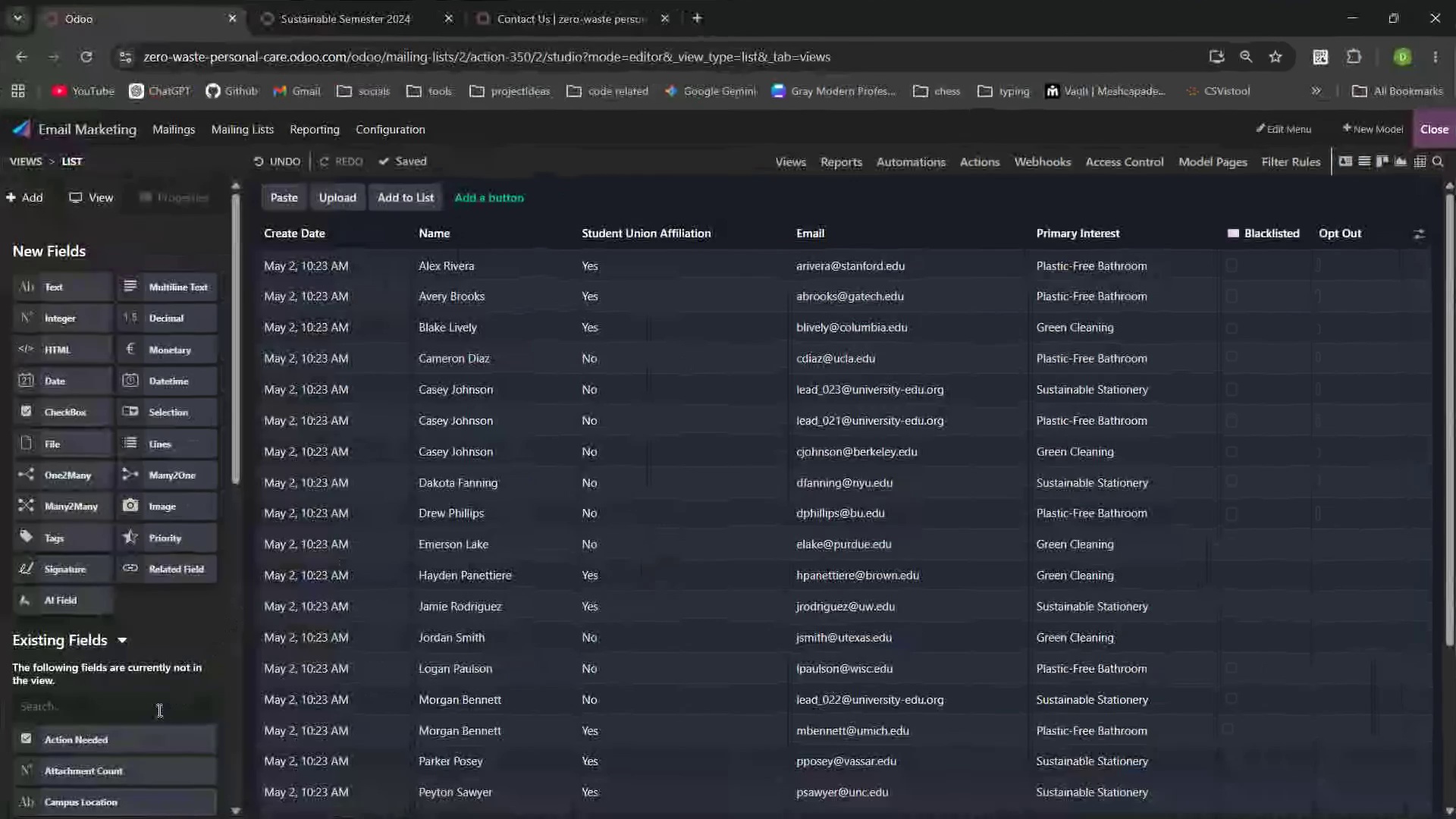 
left_click([158, 710])
 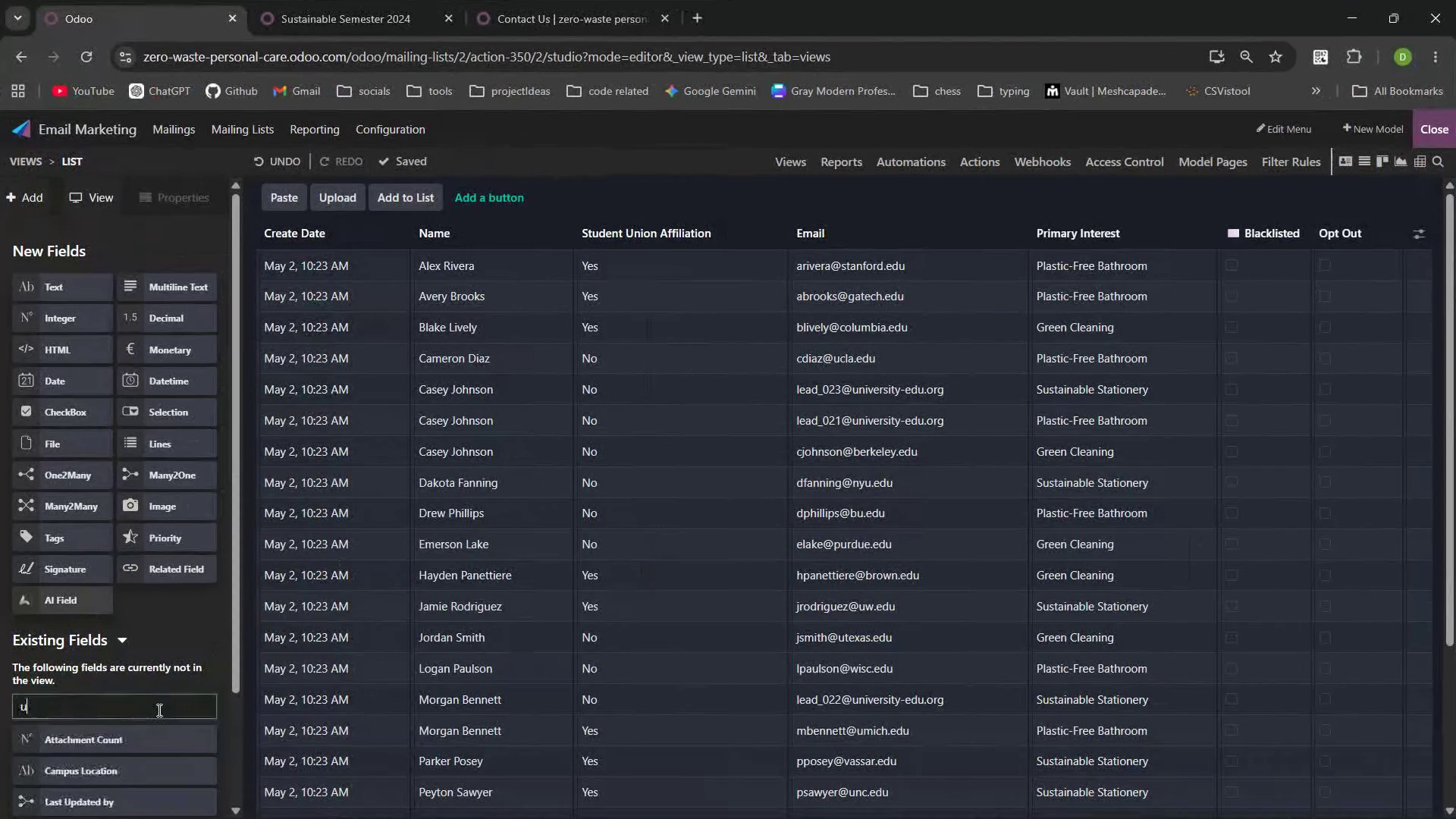 
type(uni)
key(Backspace)
key(Backspace)
 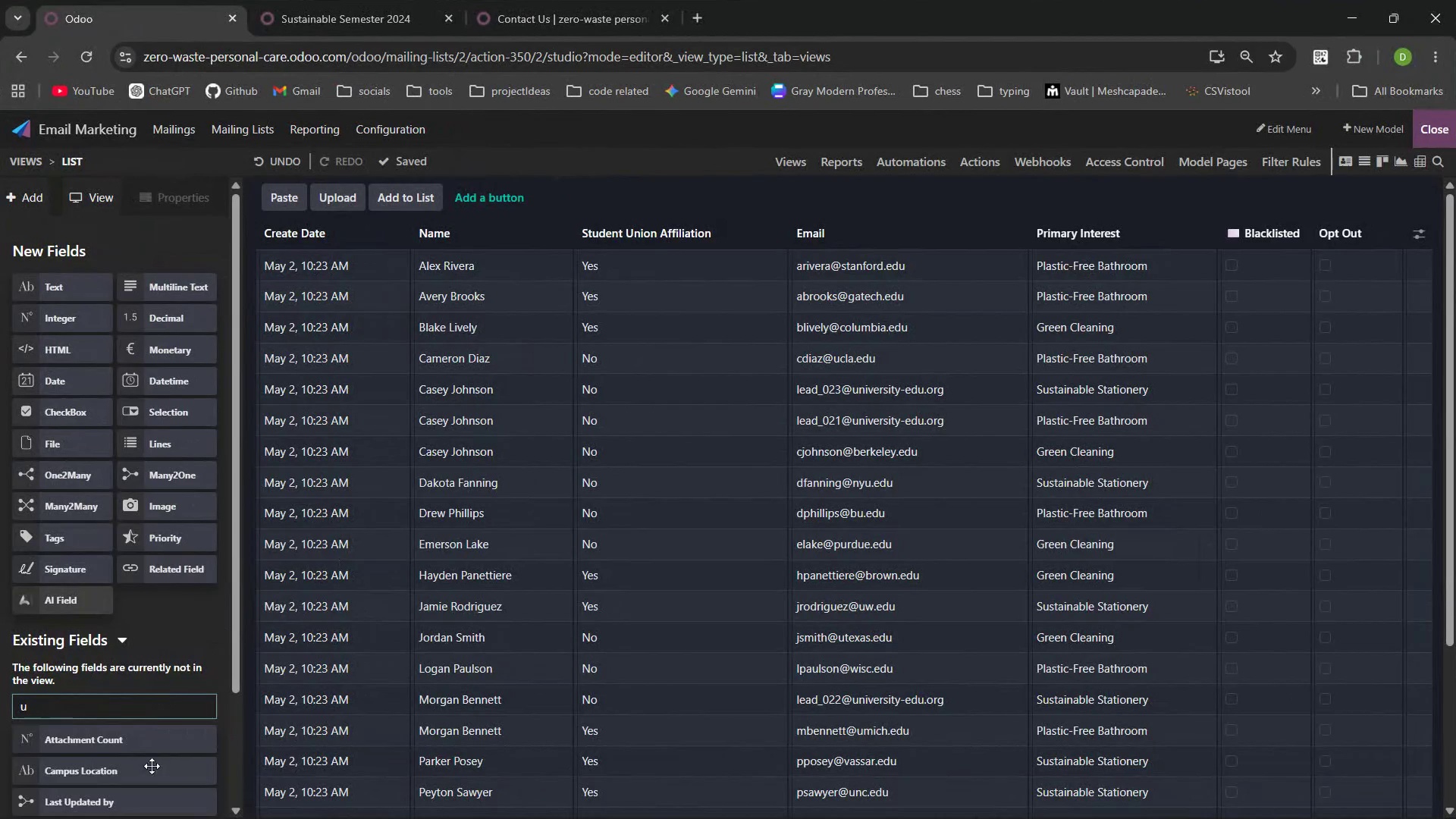 
left_click([149, 772])
 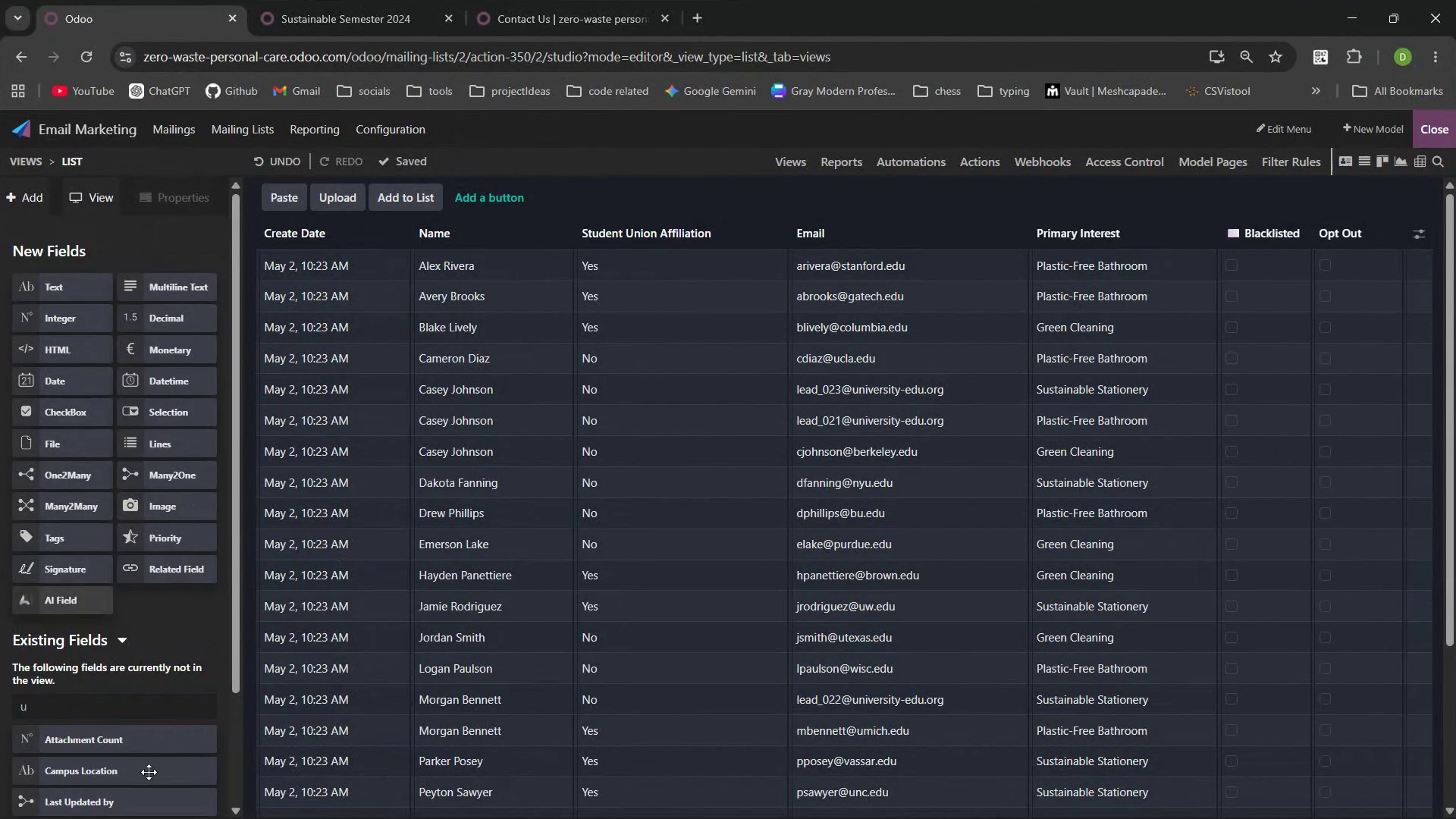 
left_click_drag(start_coordinate=[149, 772], to_coordinate=[789, 231])
 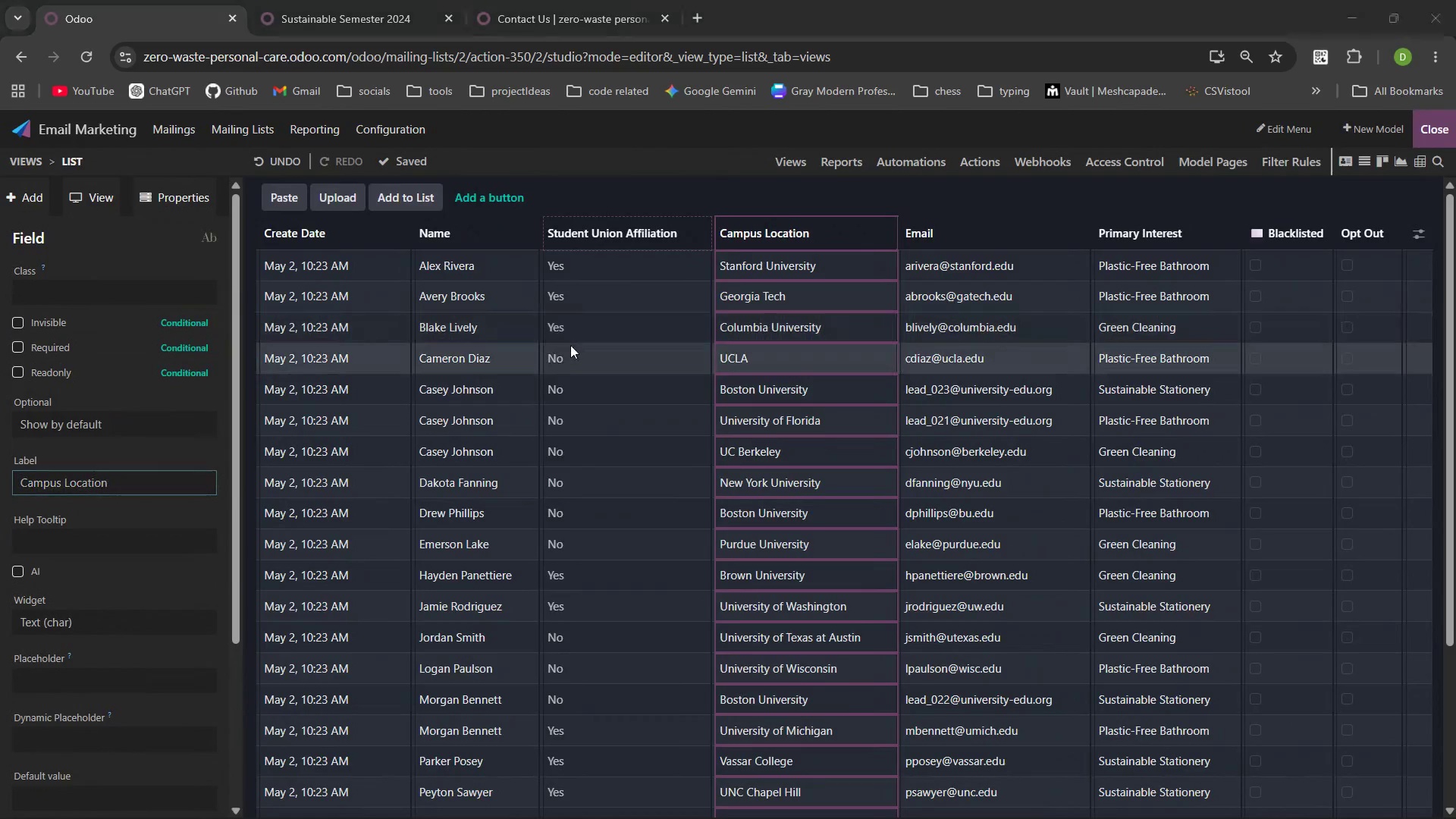 
left_click([874, 179])
 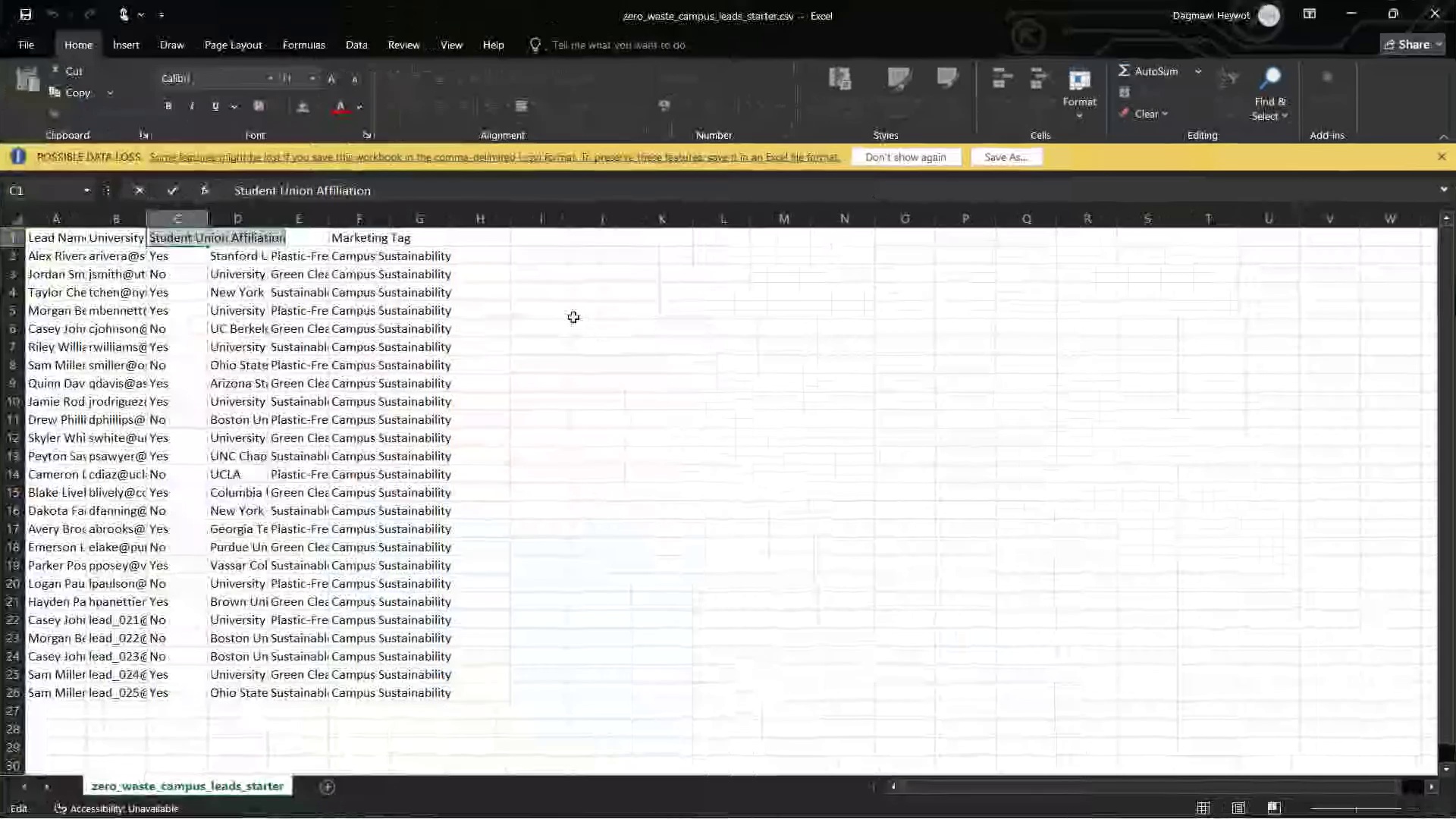 
left_click([573, 317])
 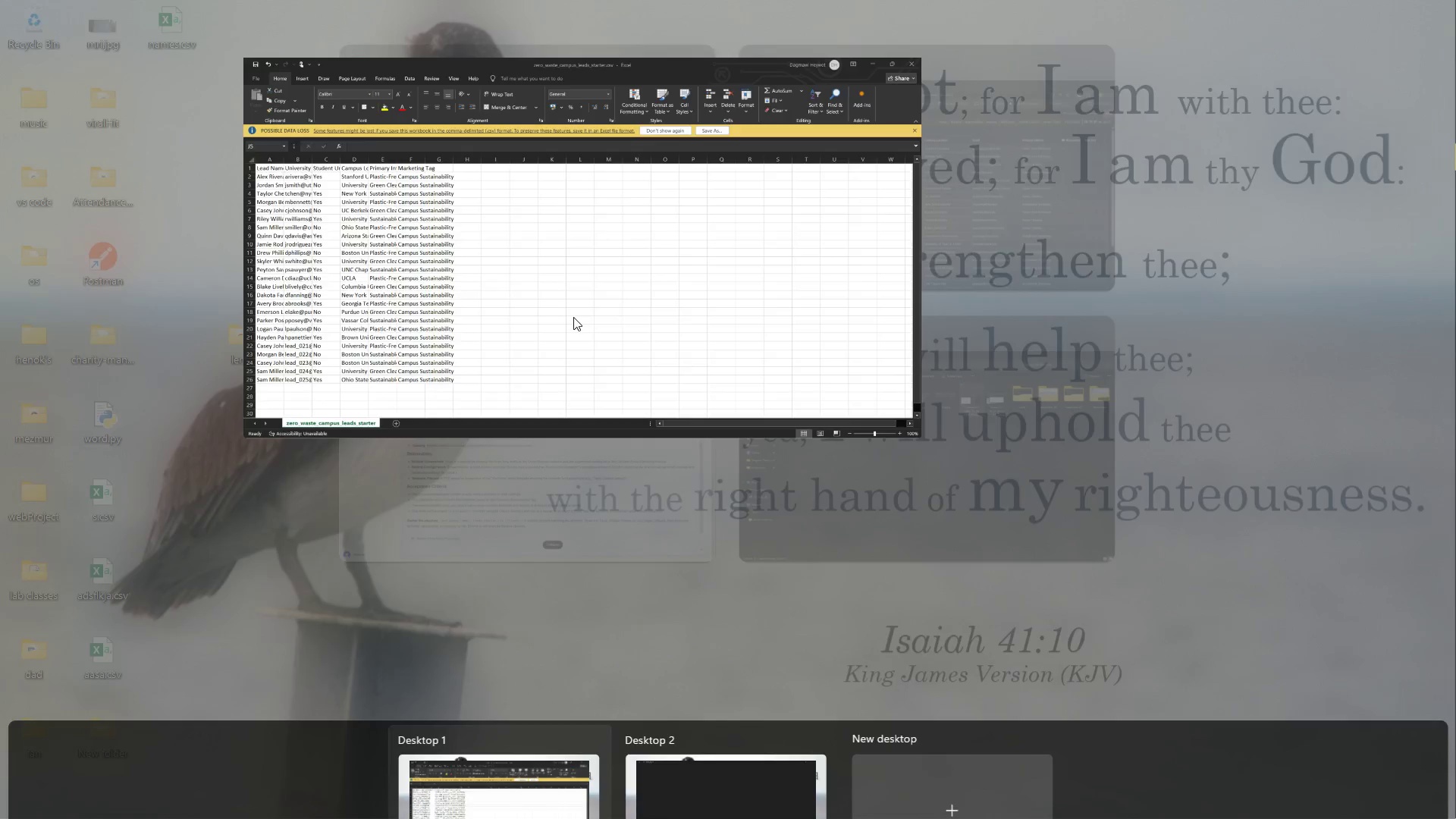 
left_click([835, 142])
 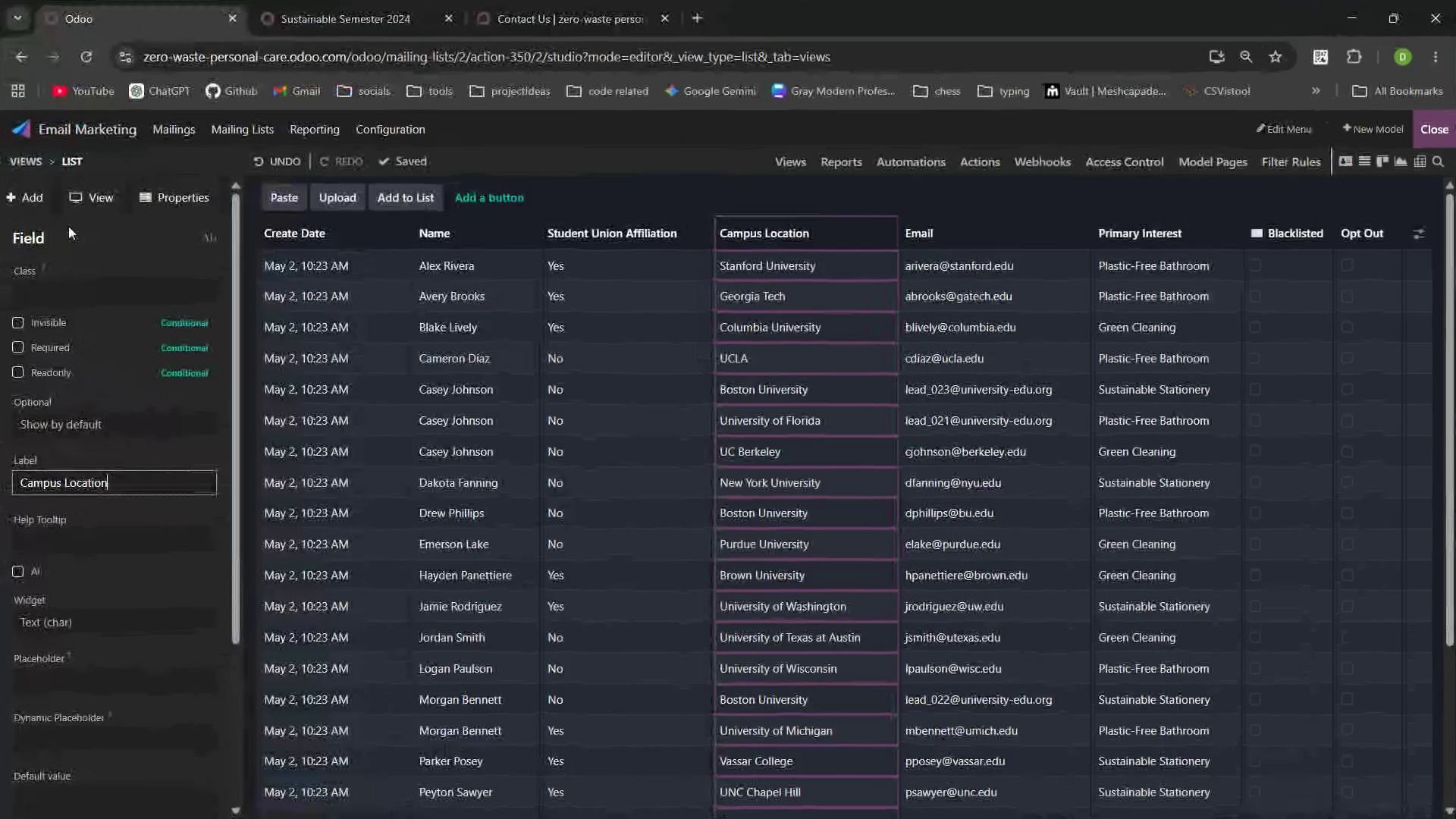 
left_click([24, 198])
 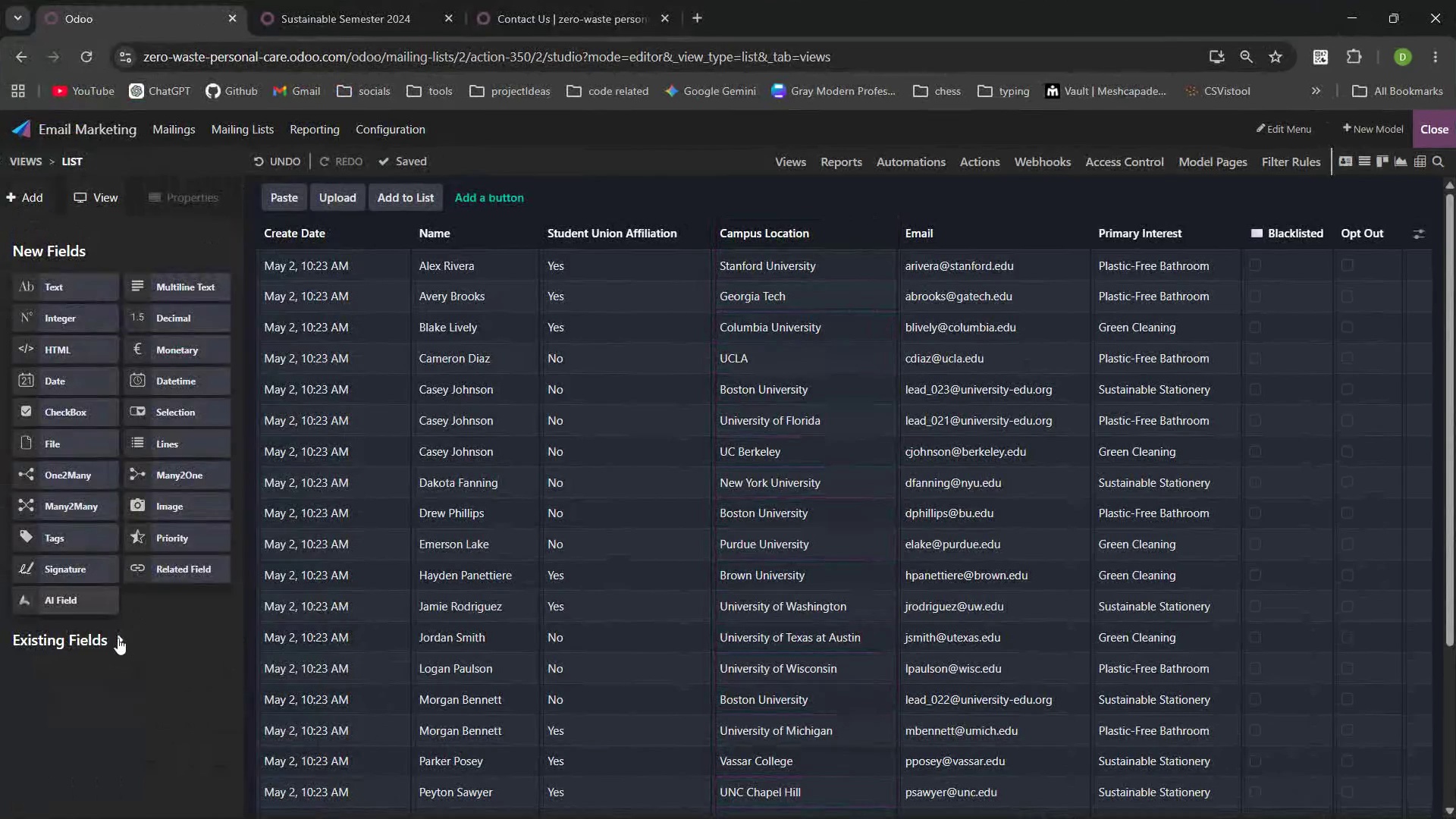 
left_click([116, 638])
 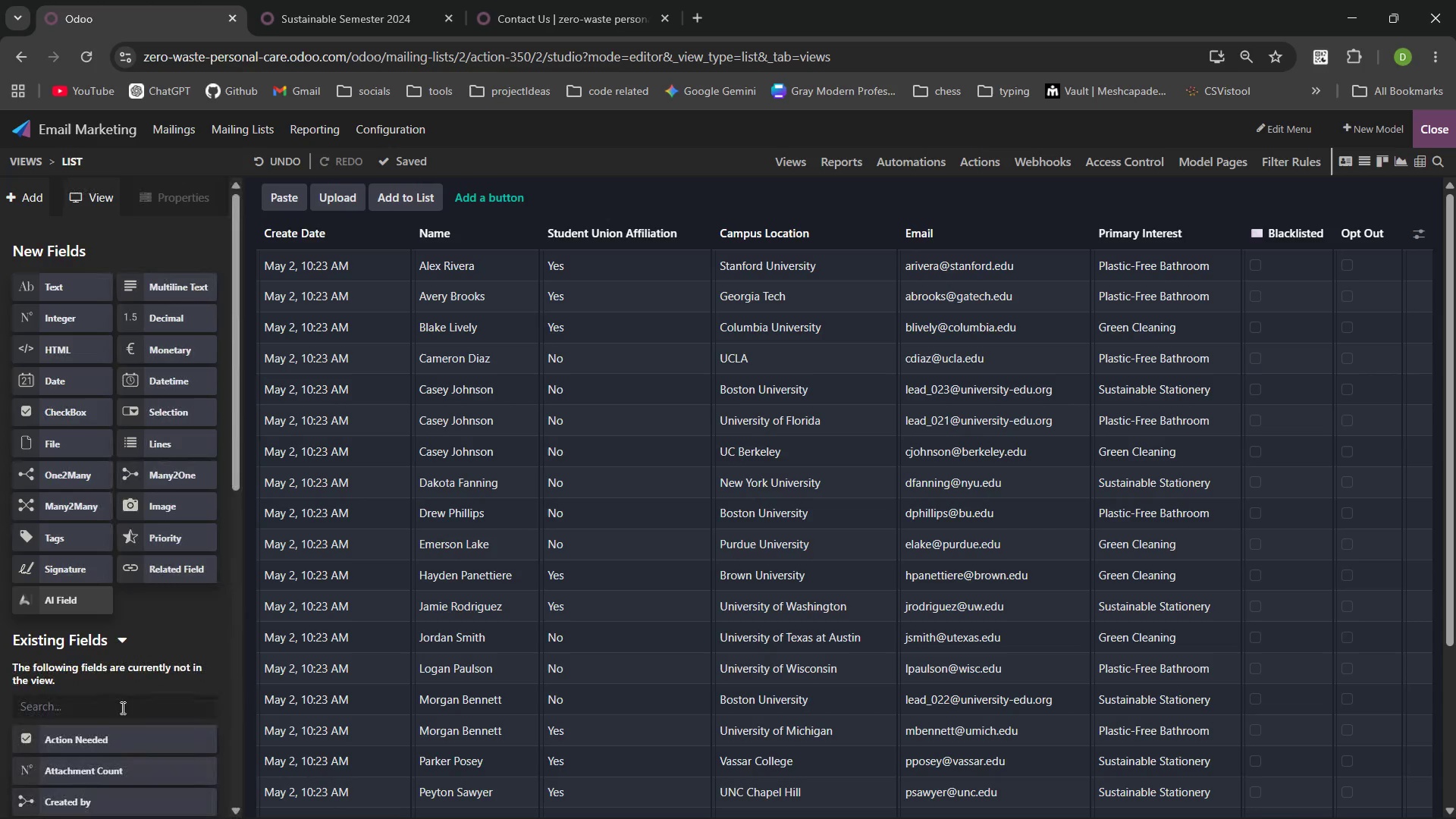 
left_click([121, 708])
 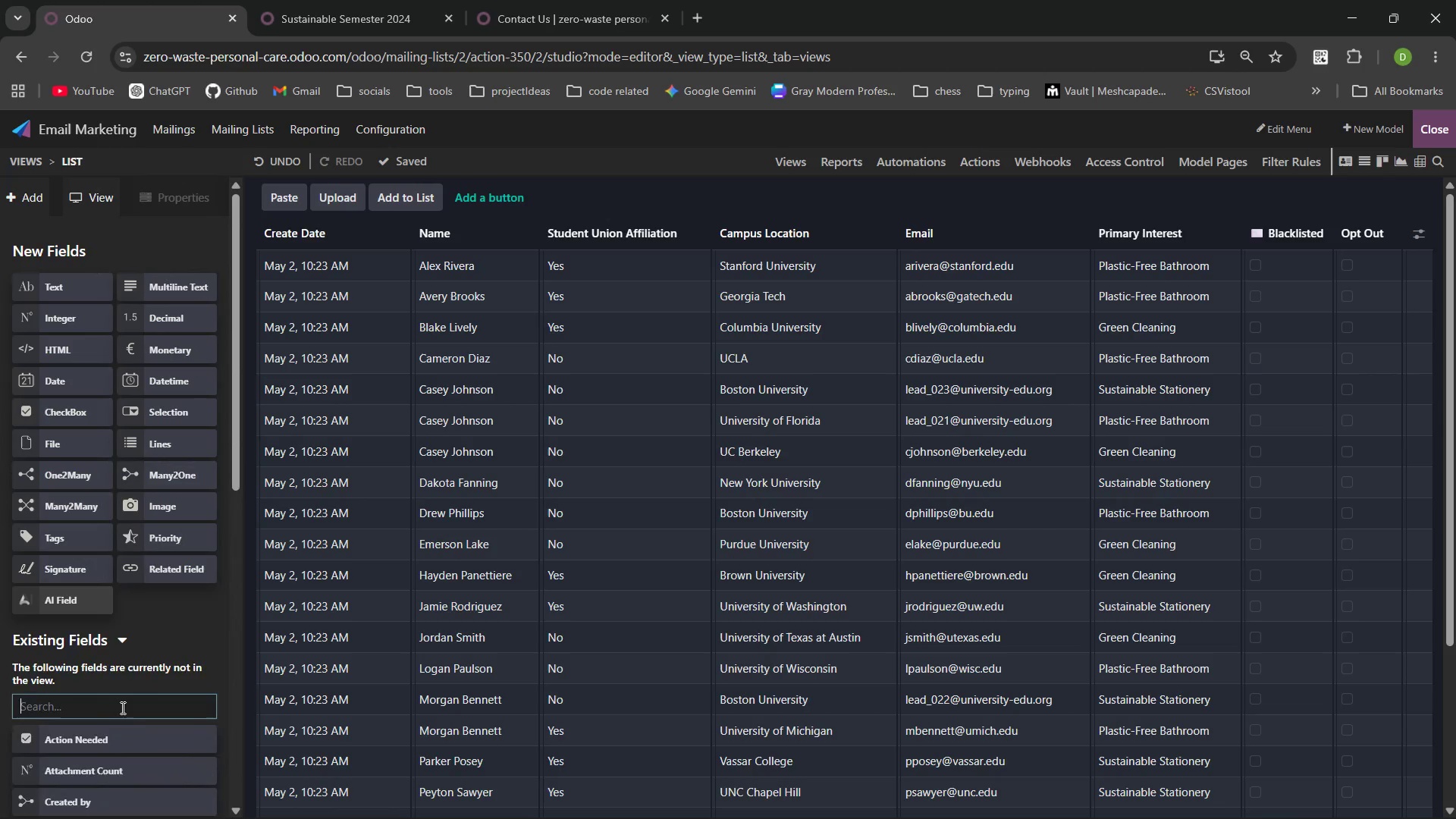 
type(mark)
 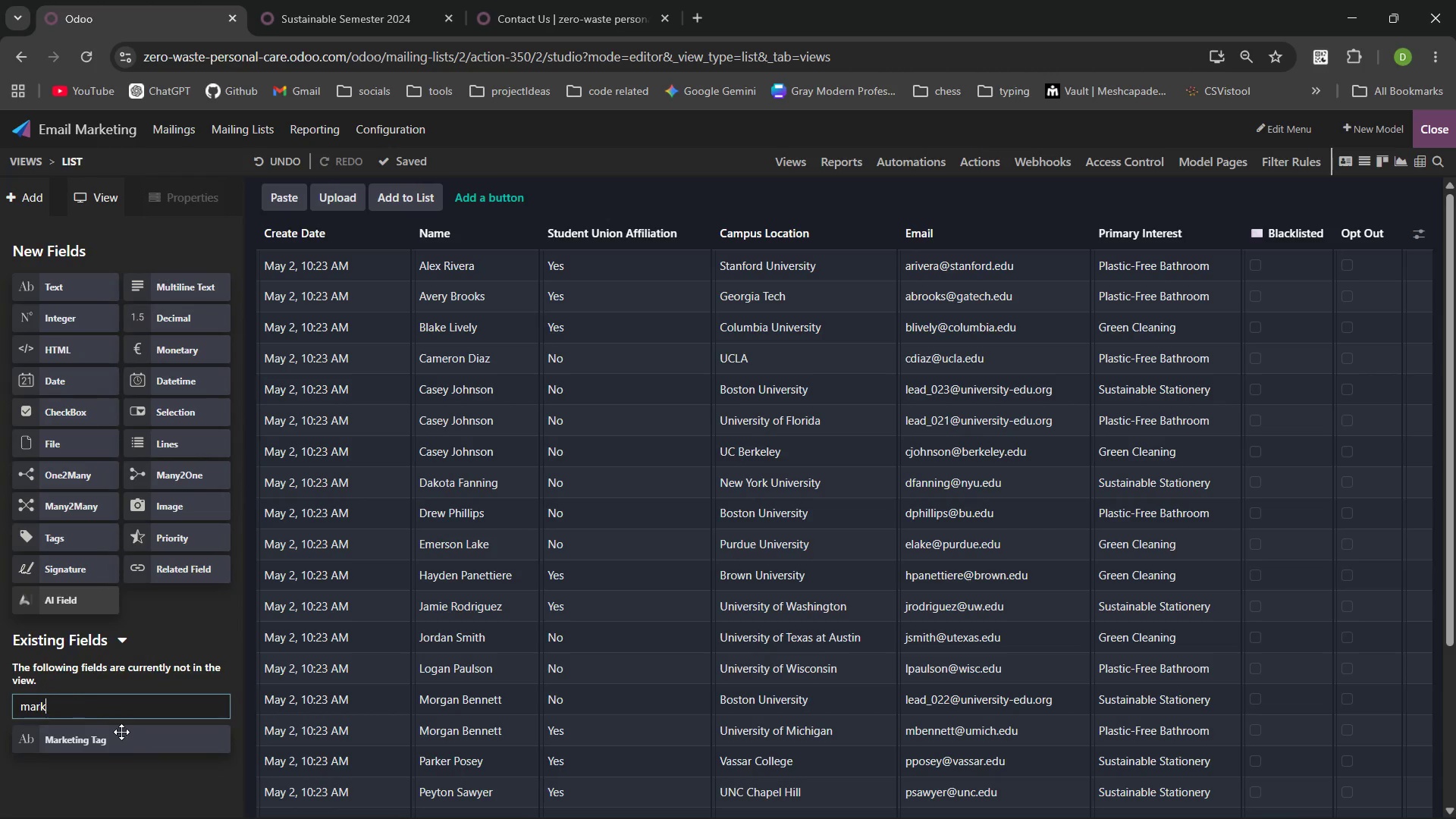 
left_click_drag(start_coordinate=[121, 732], to_coordinate=[1231, 218])
 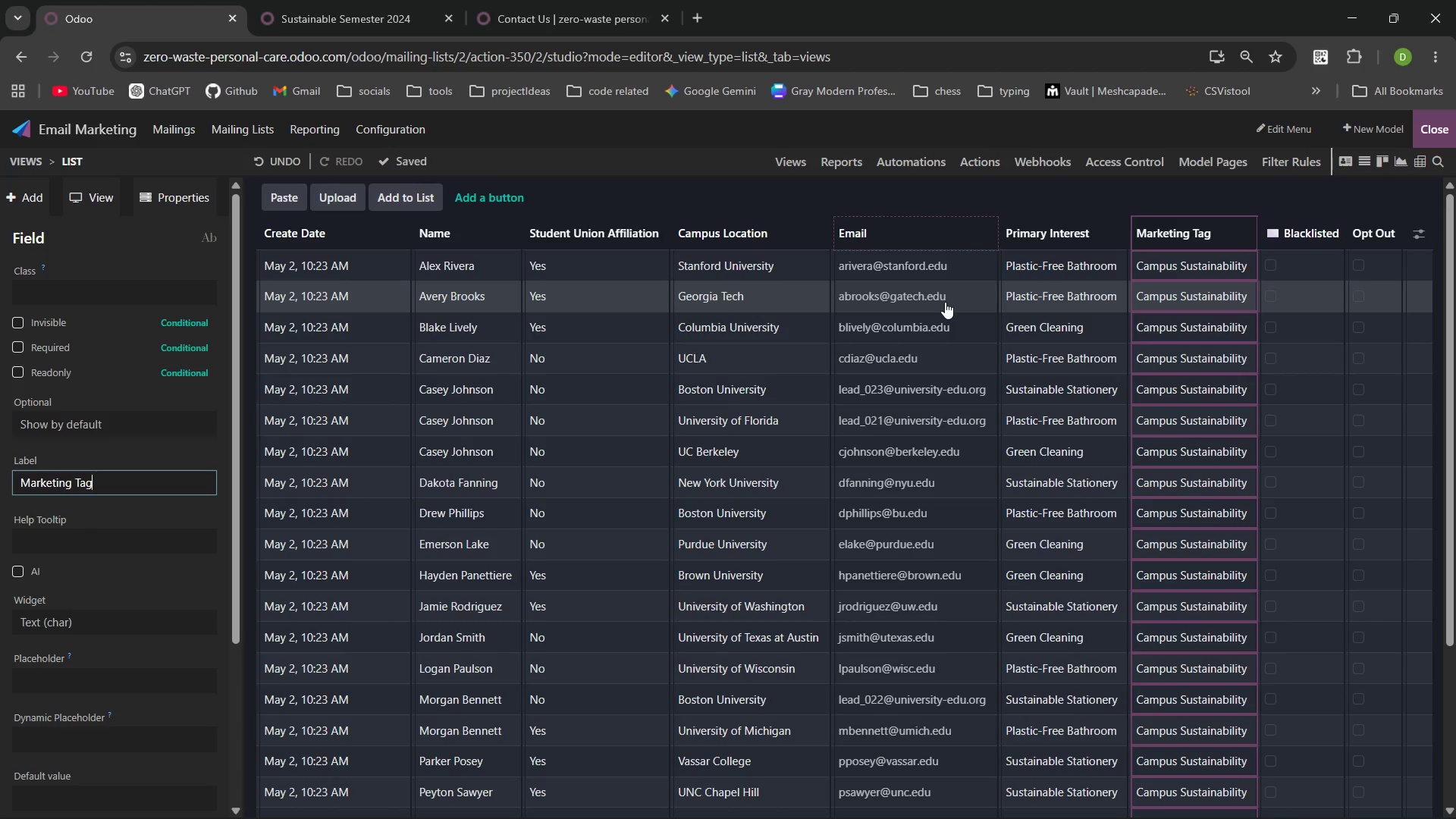 
wait(6.75)
 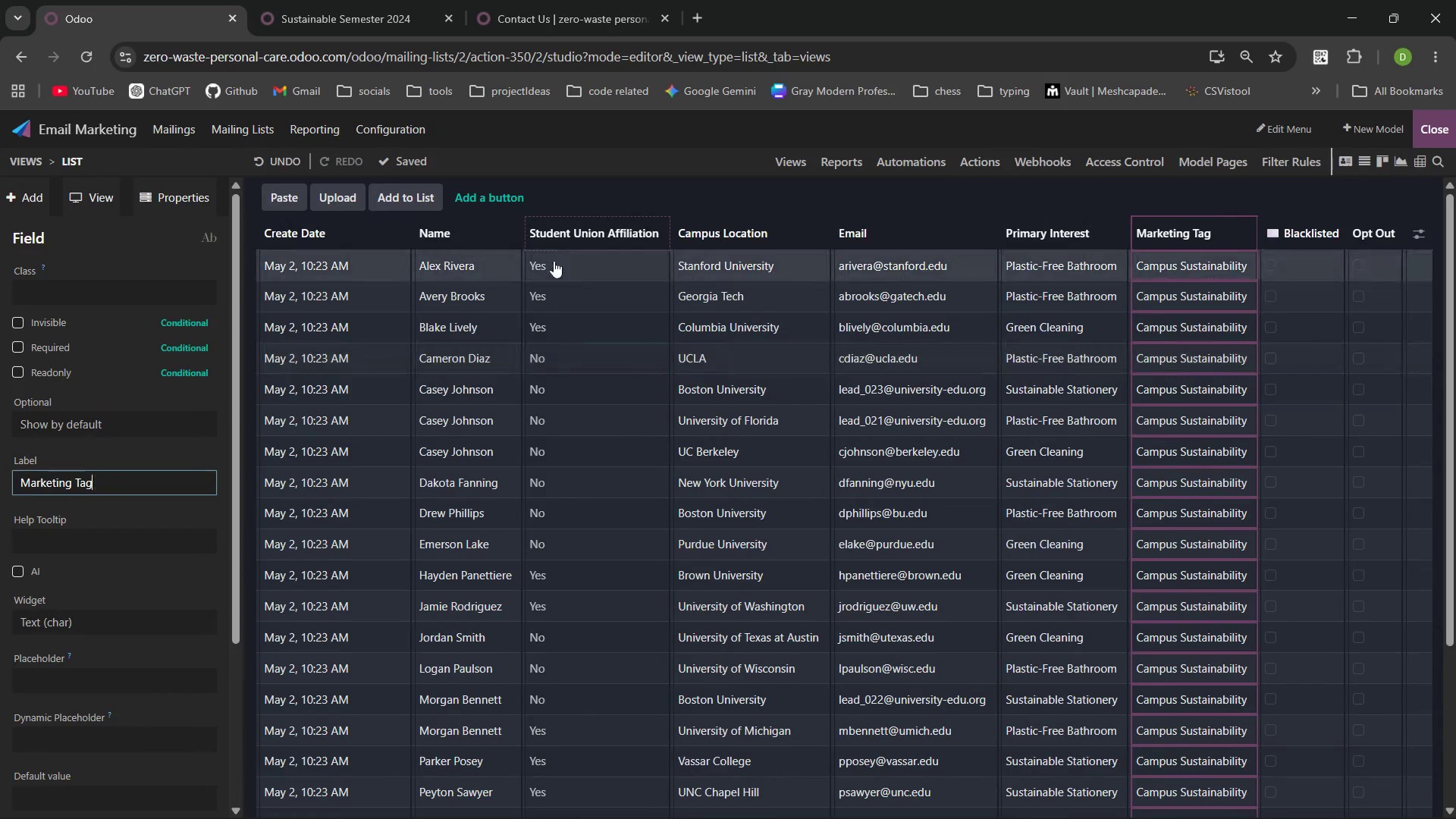 
left_click([888, 180])
 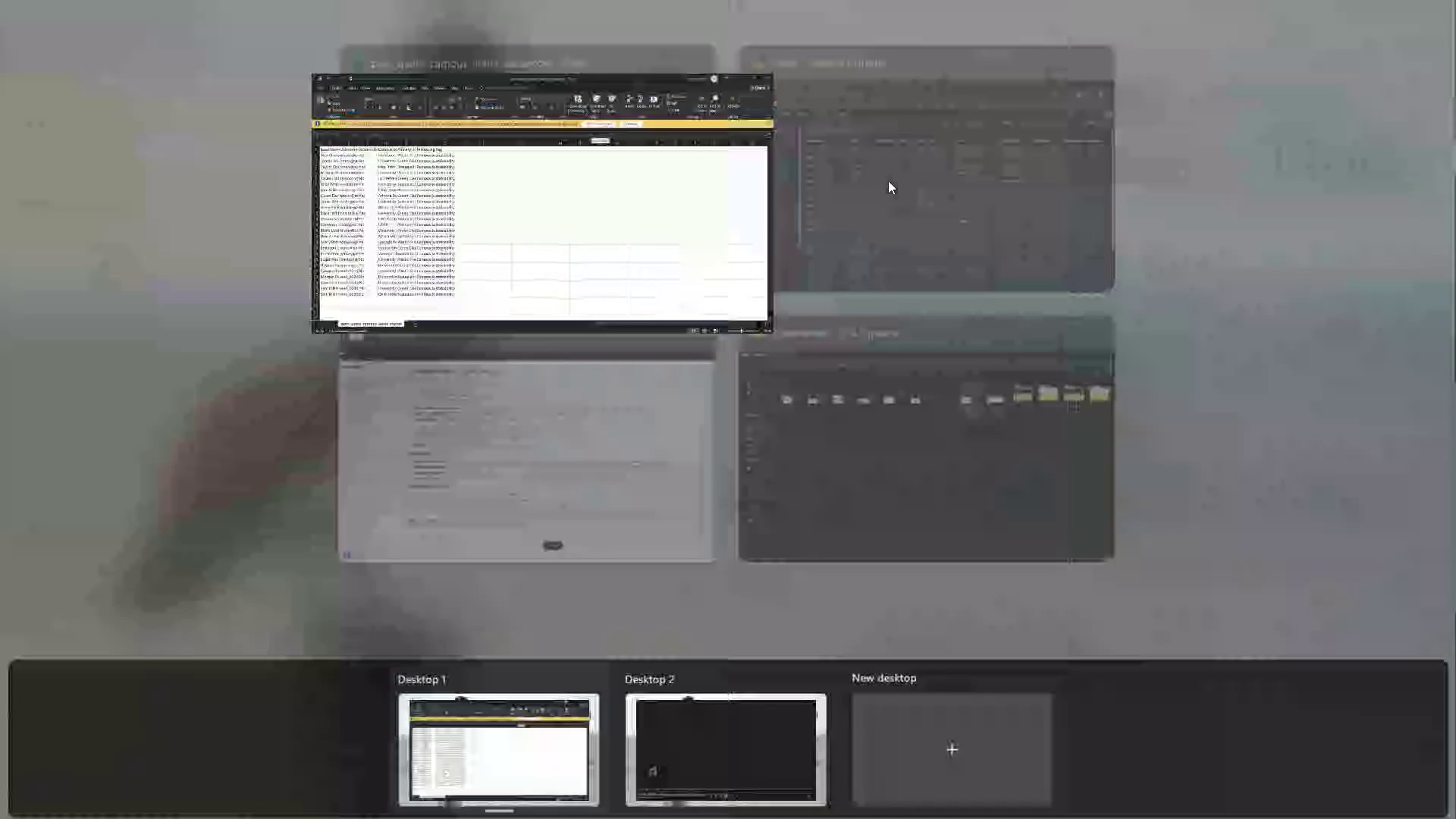 
left_click([1007, 145])
 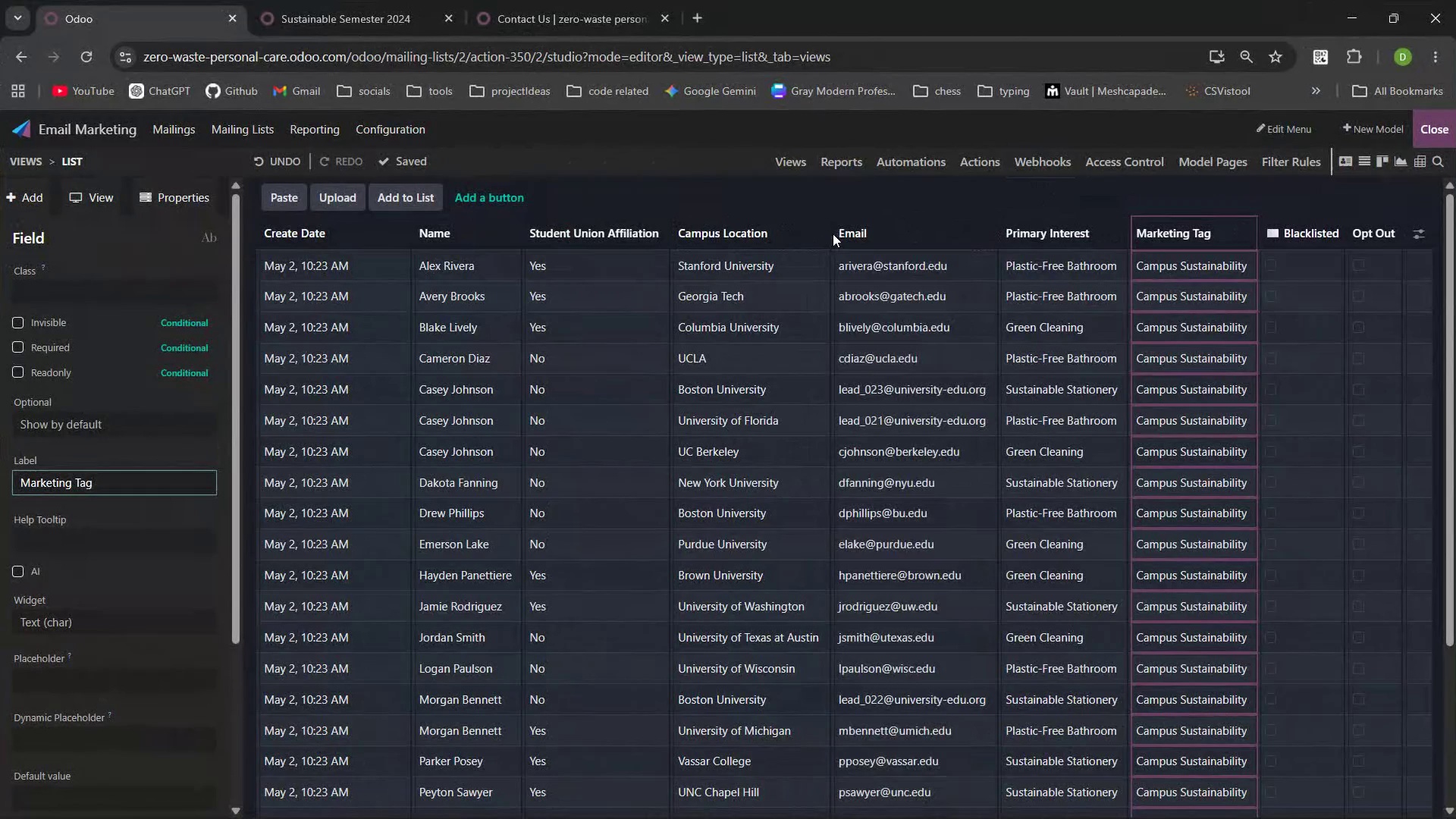 
left_click_drag(start_coordinate=[880, 225], to_coordinate=[530, 220])
 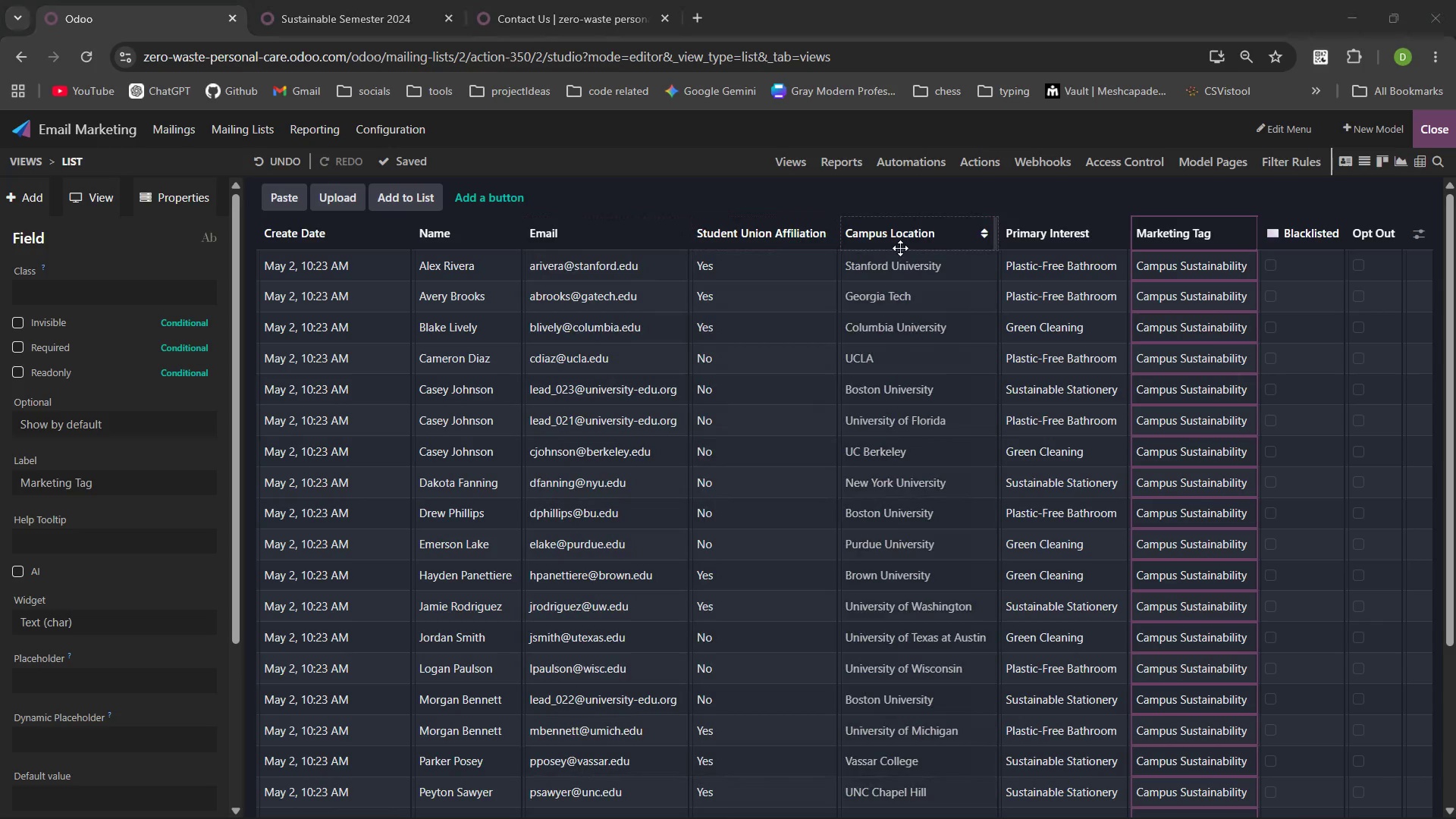 
left_click([909, 239])
 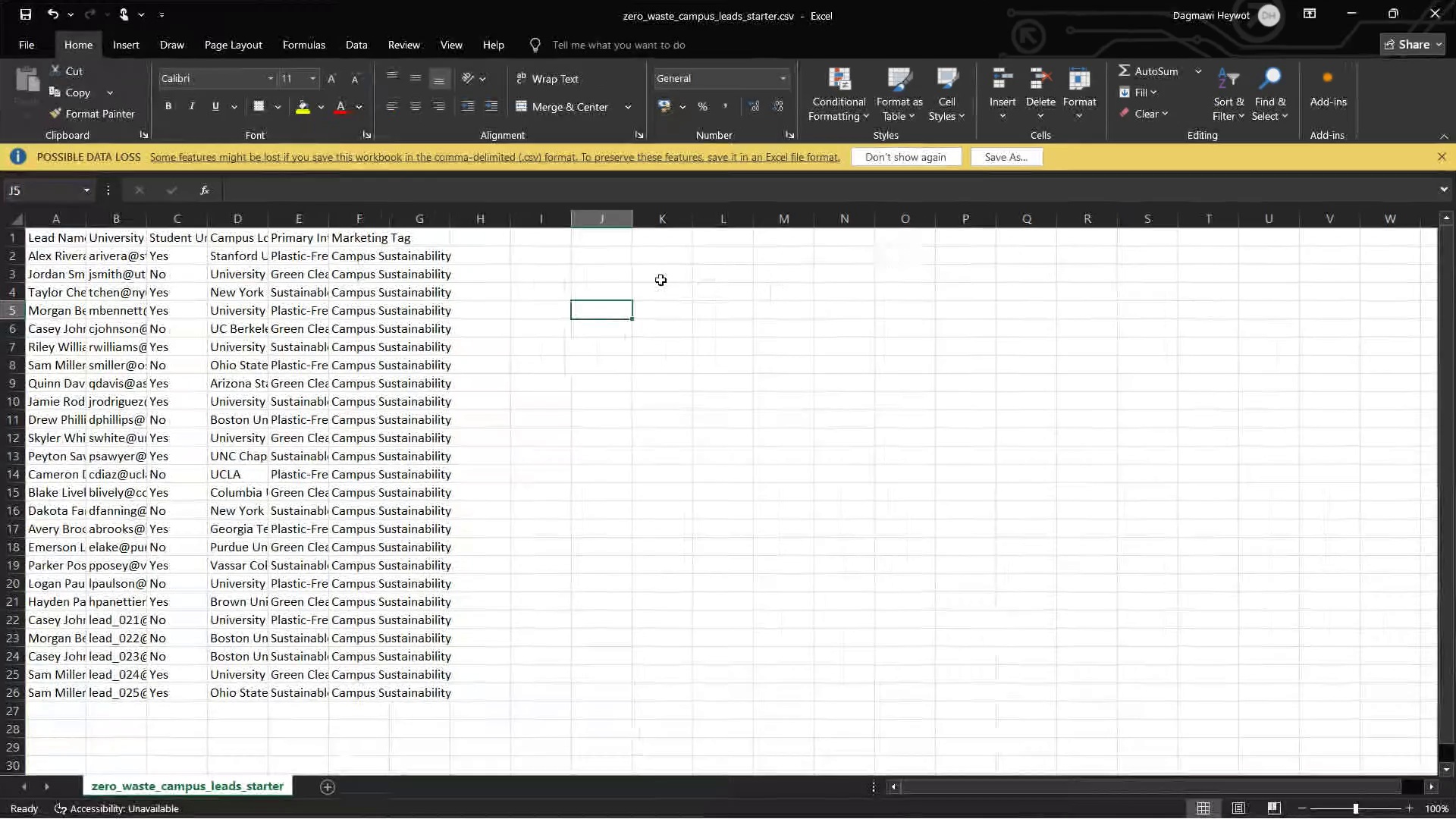 
left_click([881, 207])
 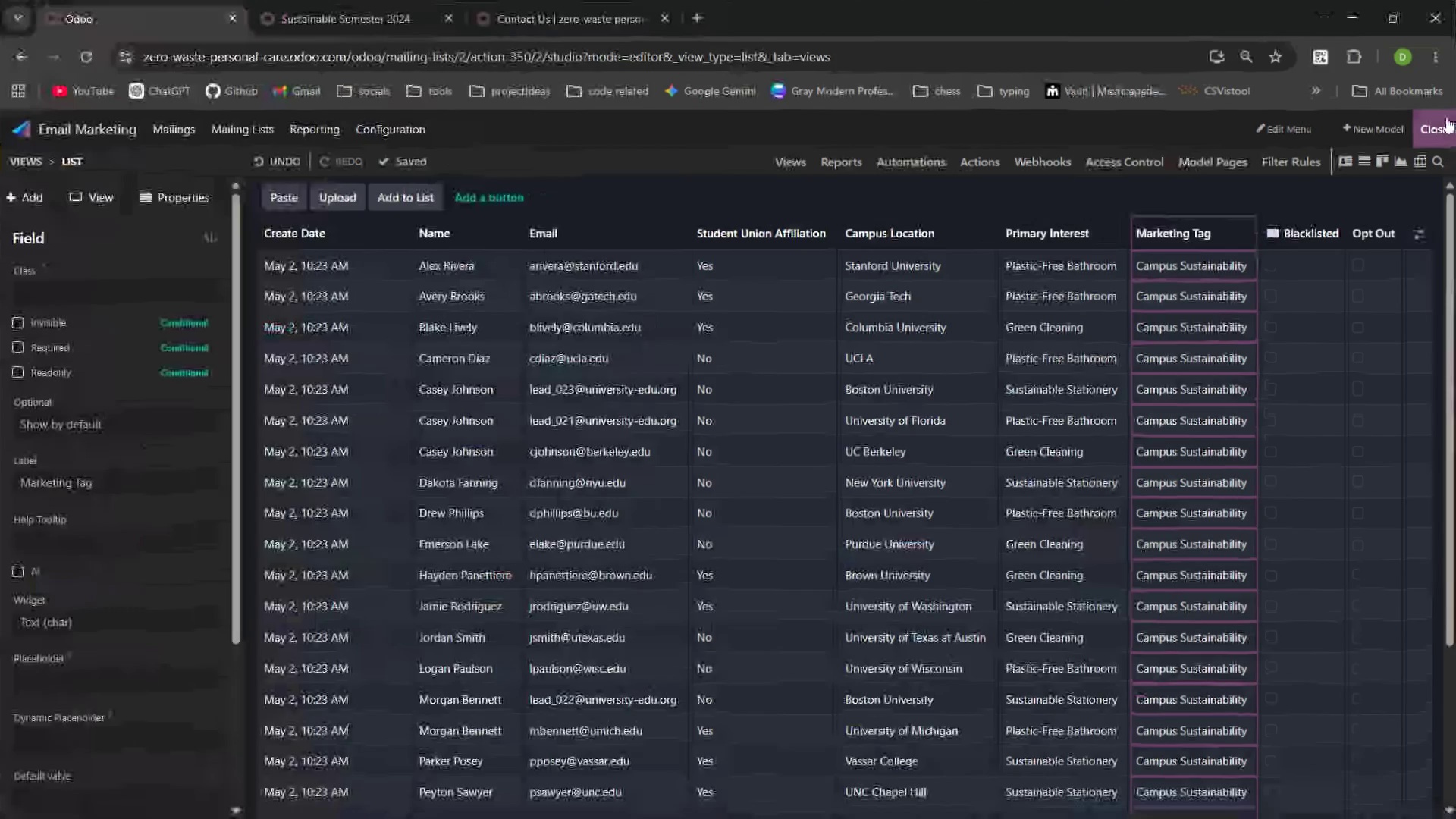 
left_click([1442, 119])
 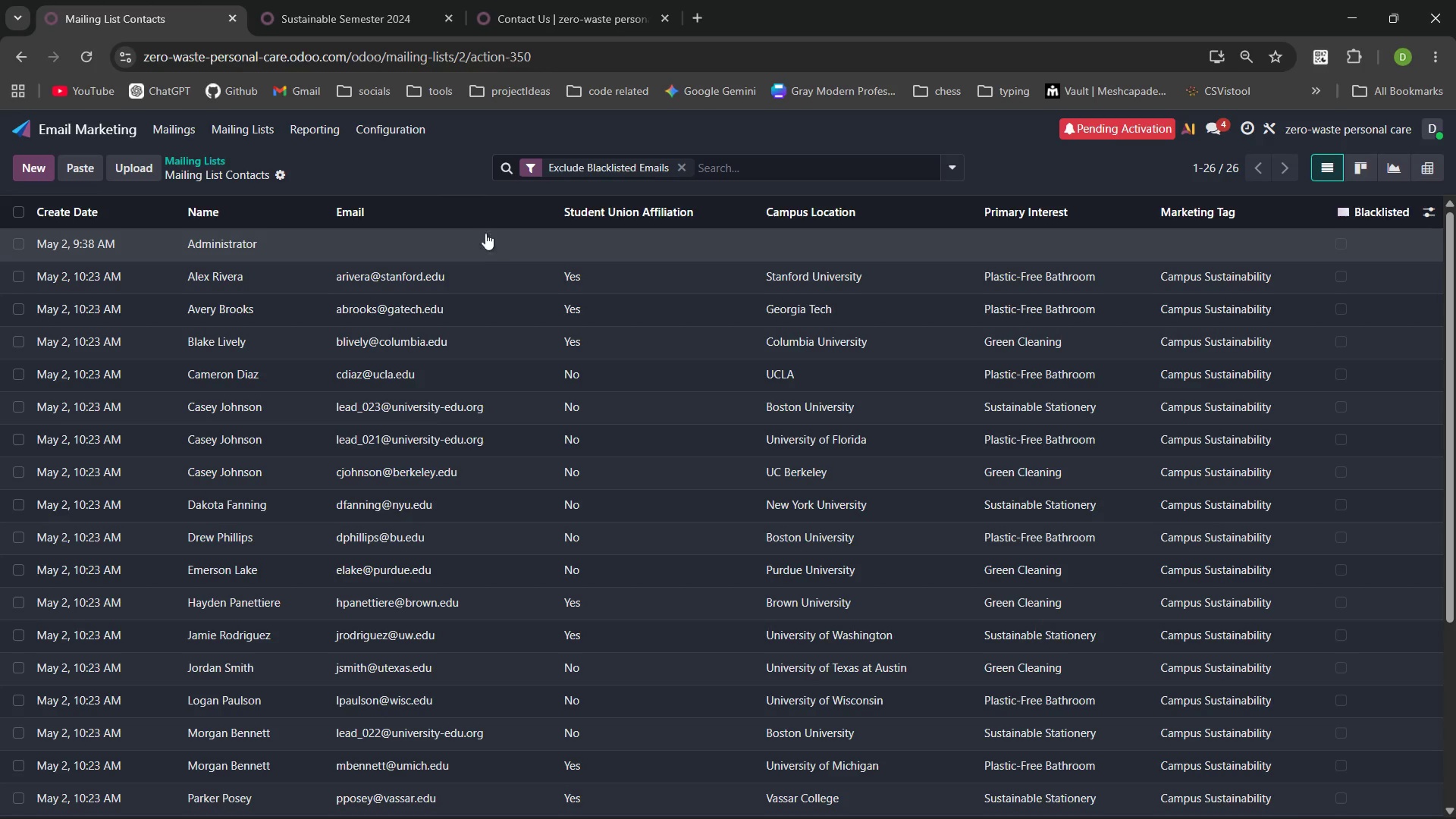 
wait(6.44)
 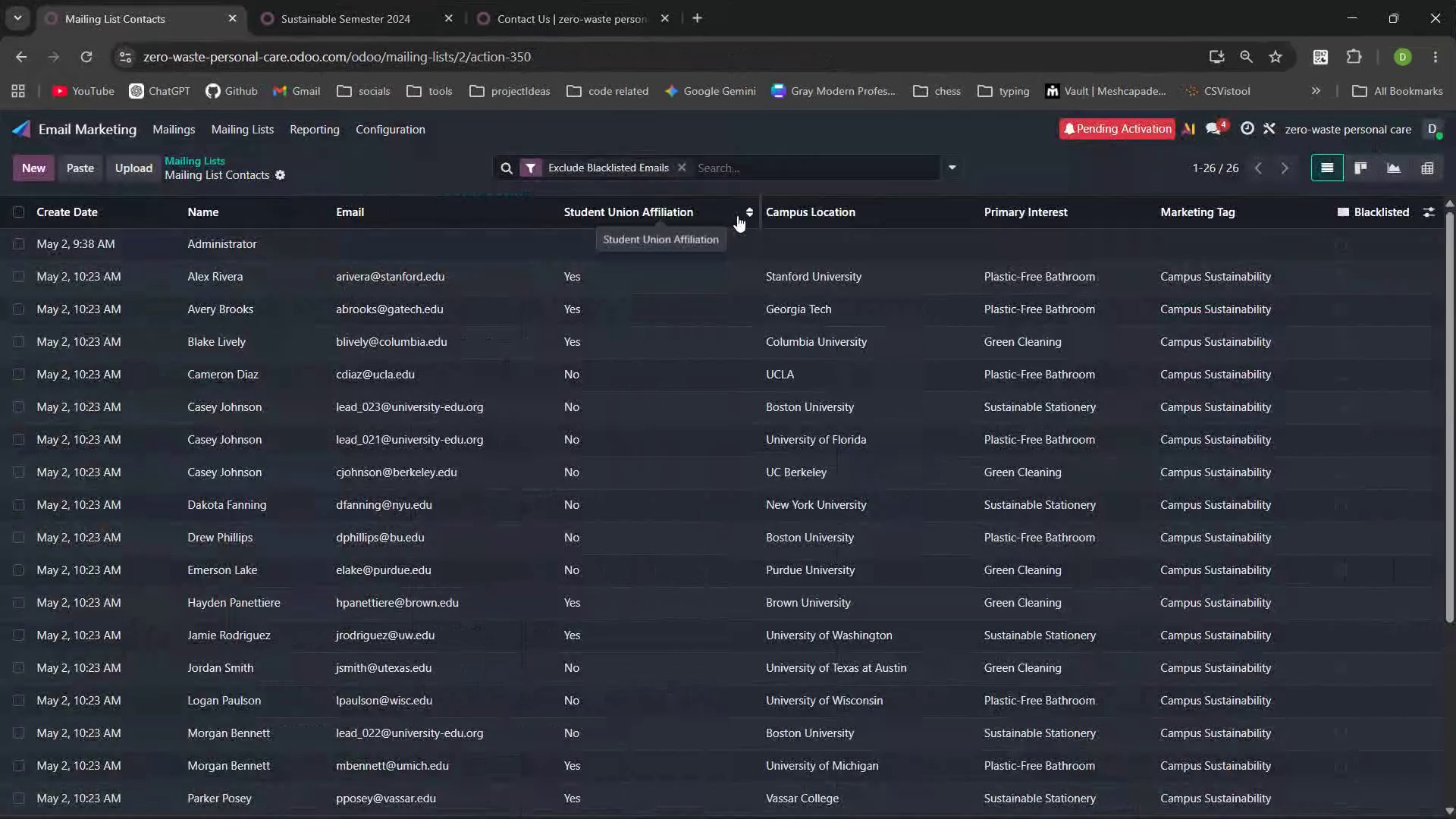 
left_click([679, 167])
 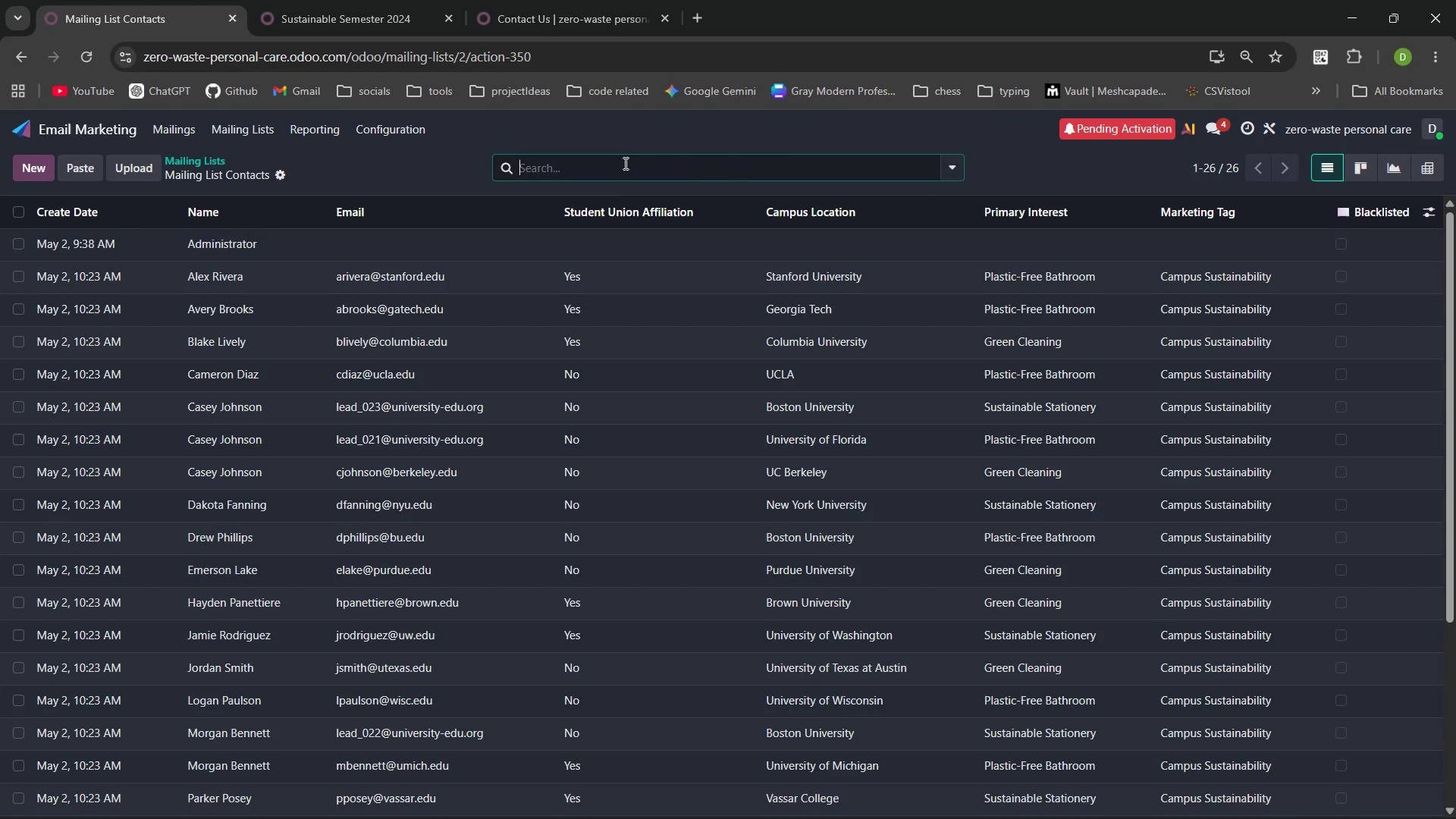 
left_click([624, 163])
 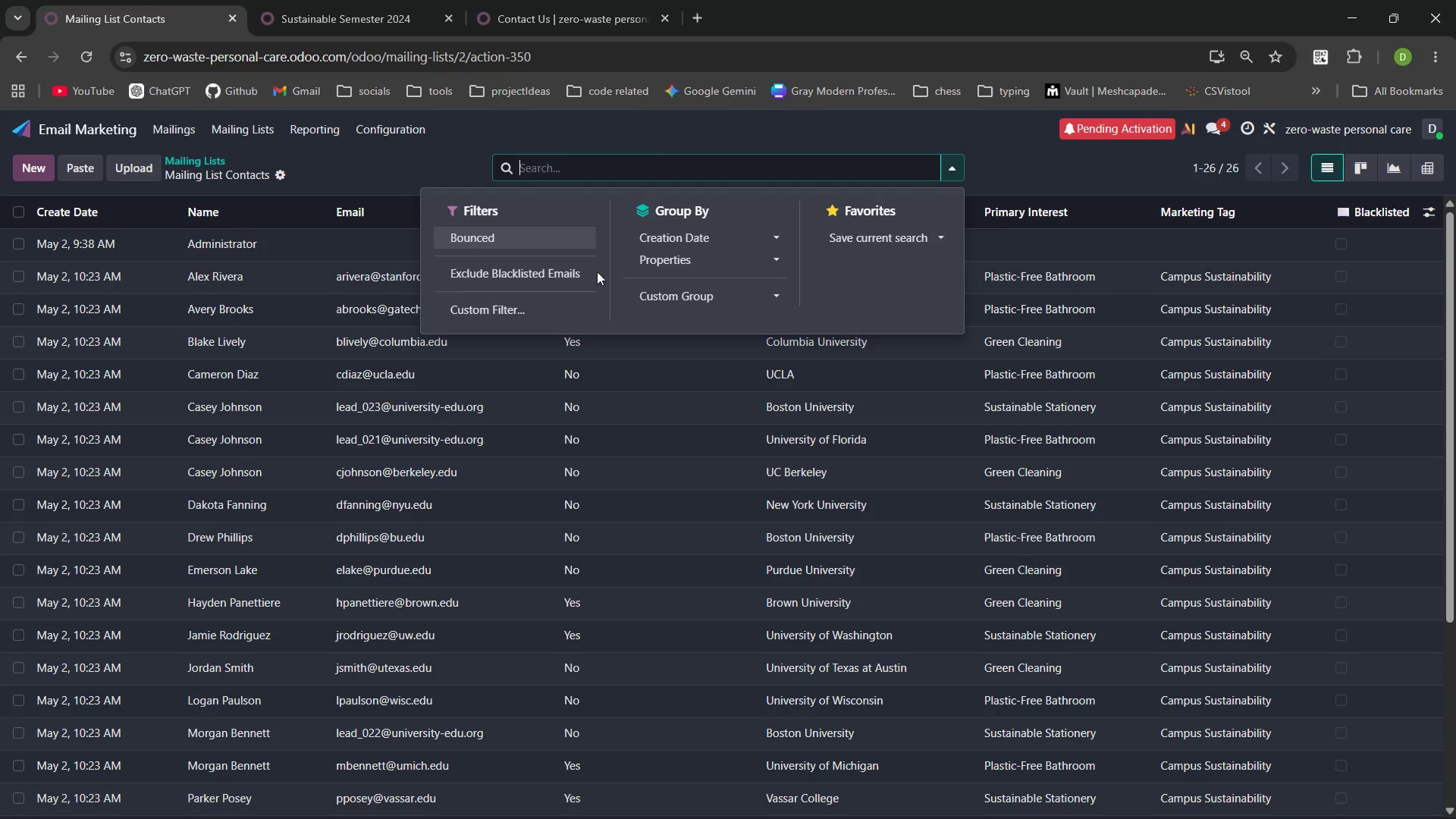 
left_click([539, 303])
 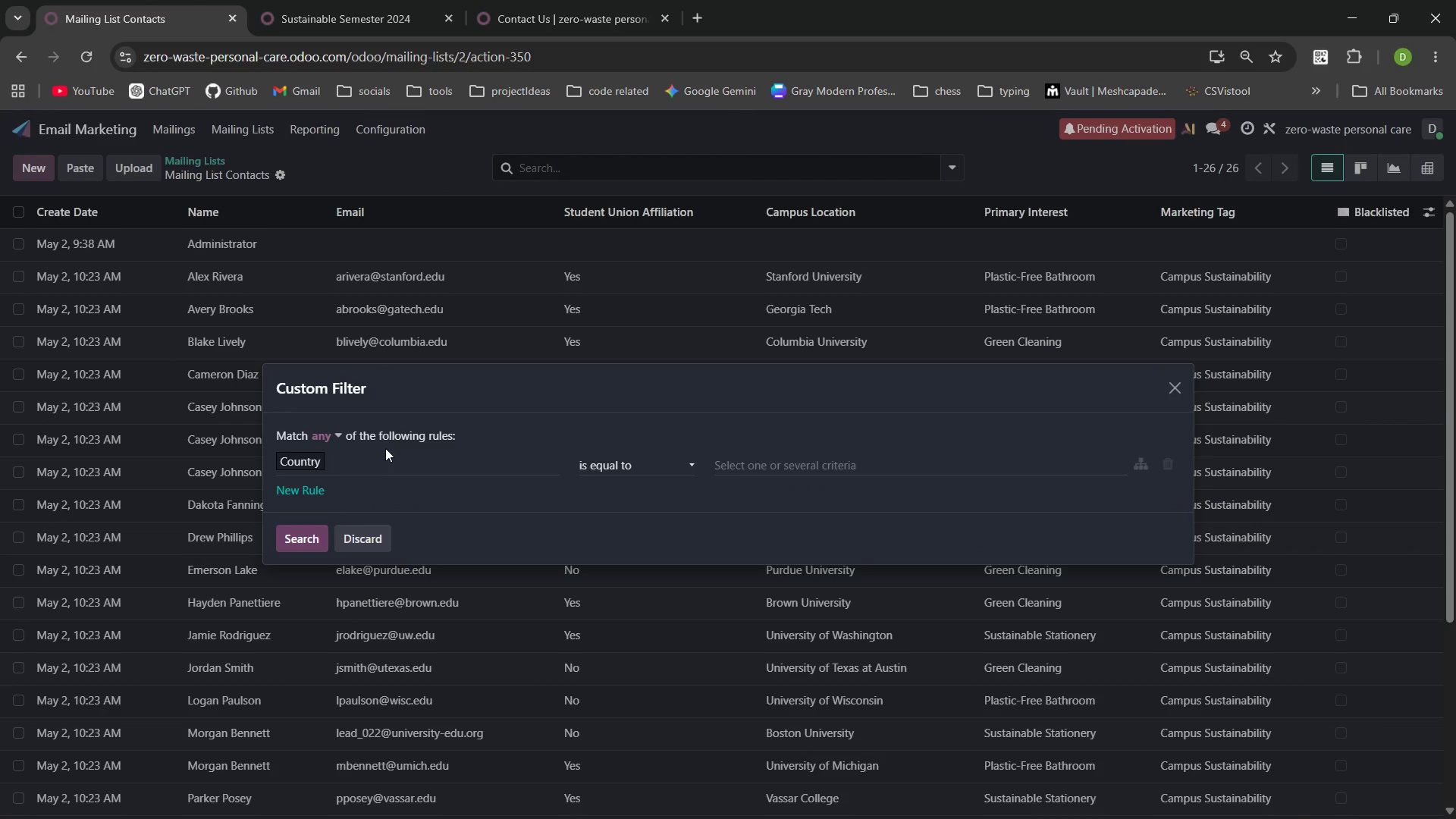 
left_click([378, 468])
 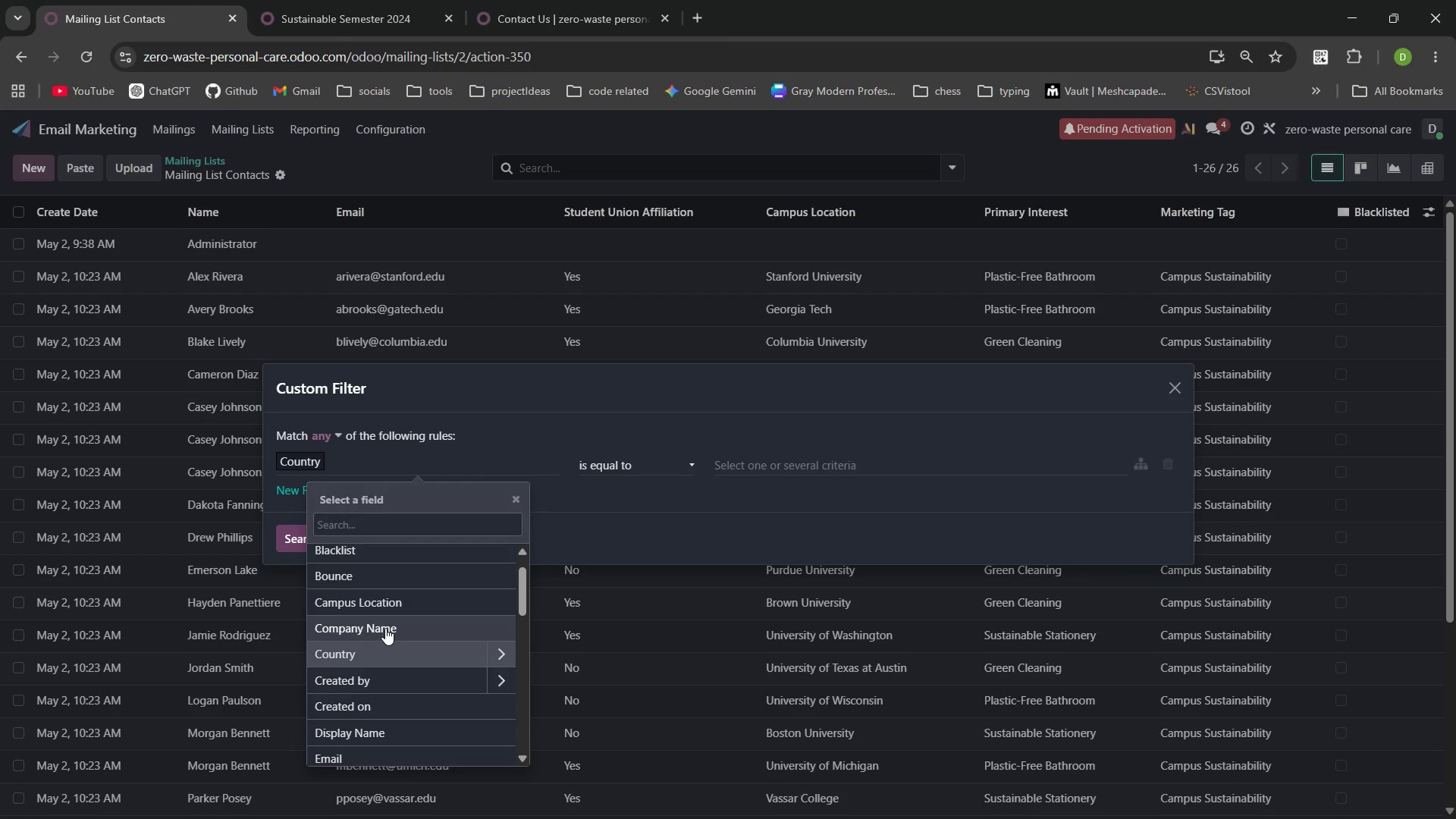 
left_click([387, 607])
 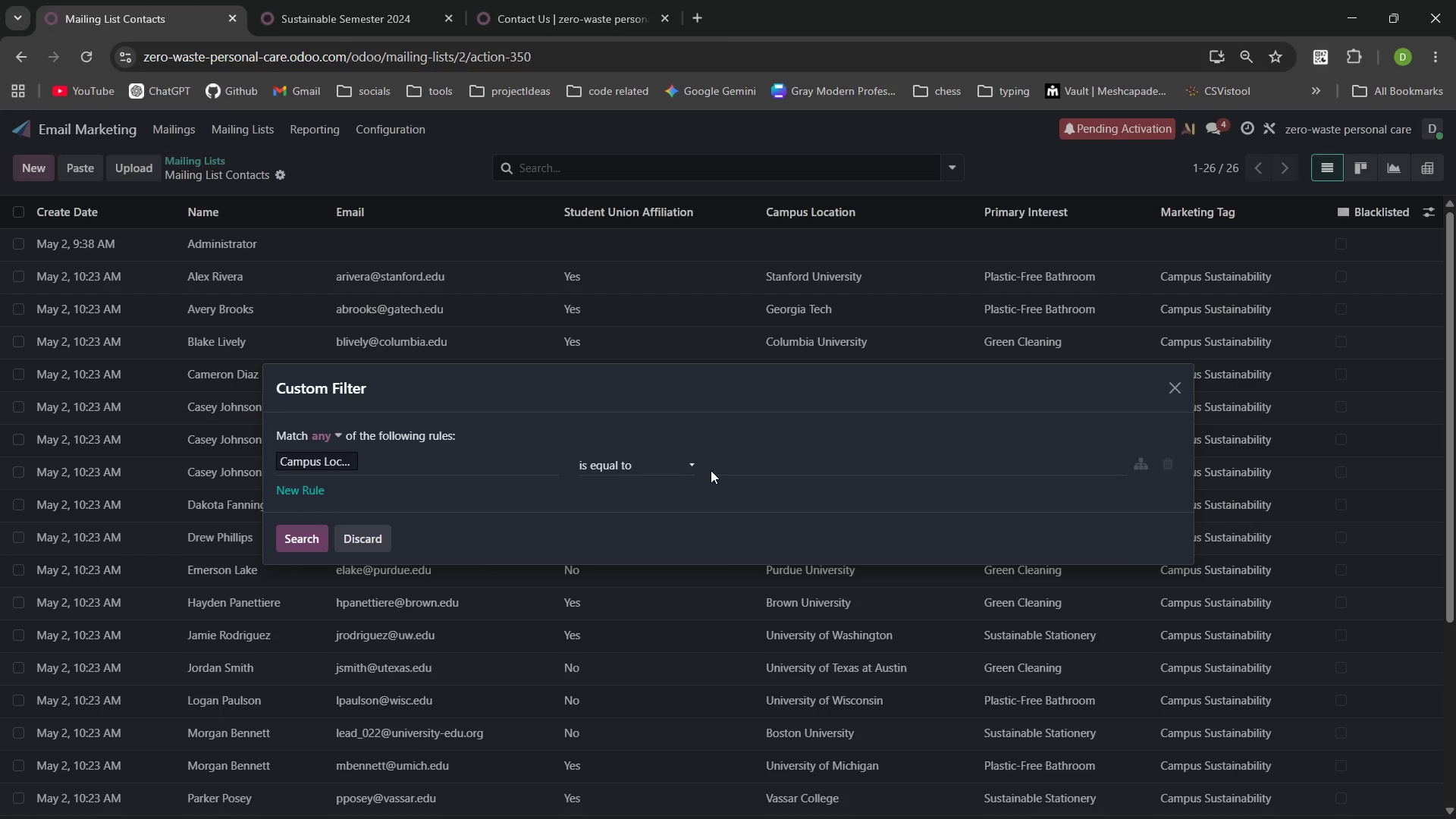 
left_click([690, 471])
 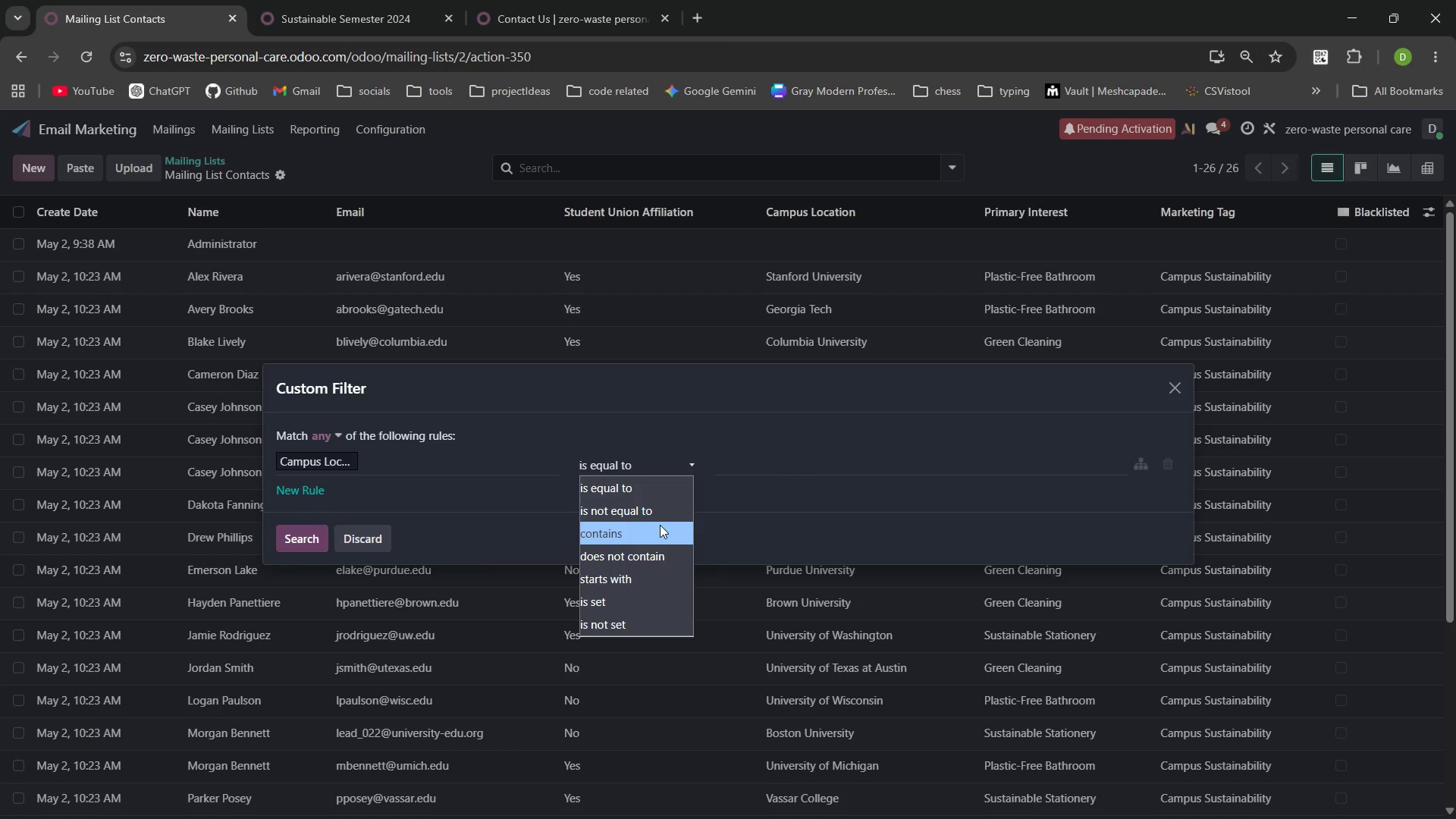 
left_click([659, 510])
 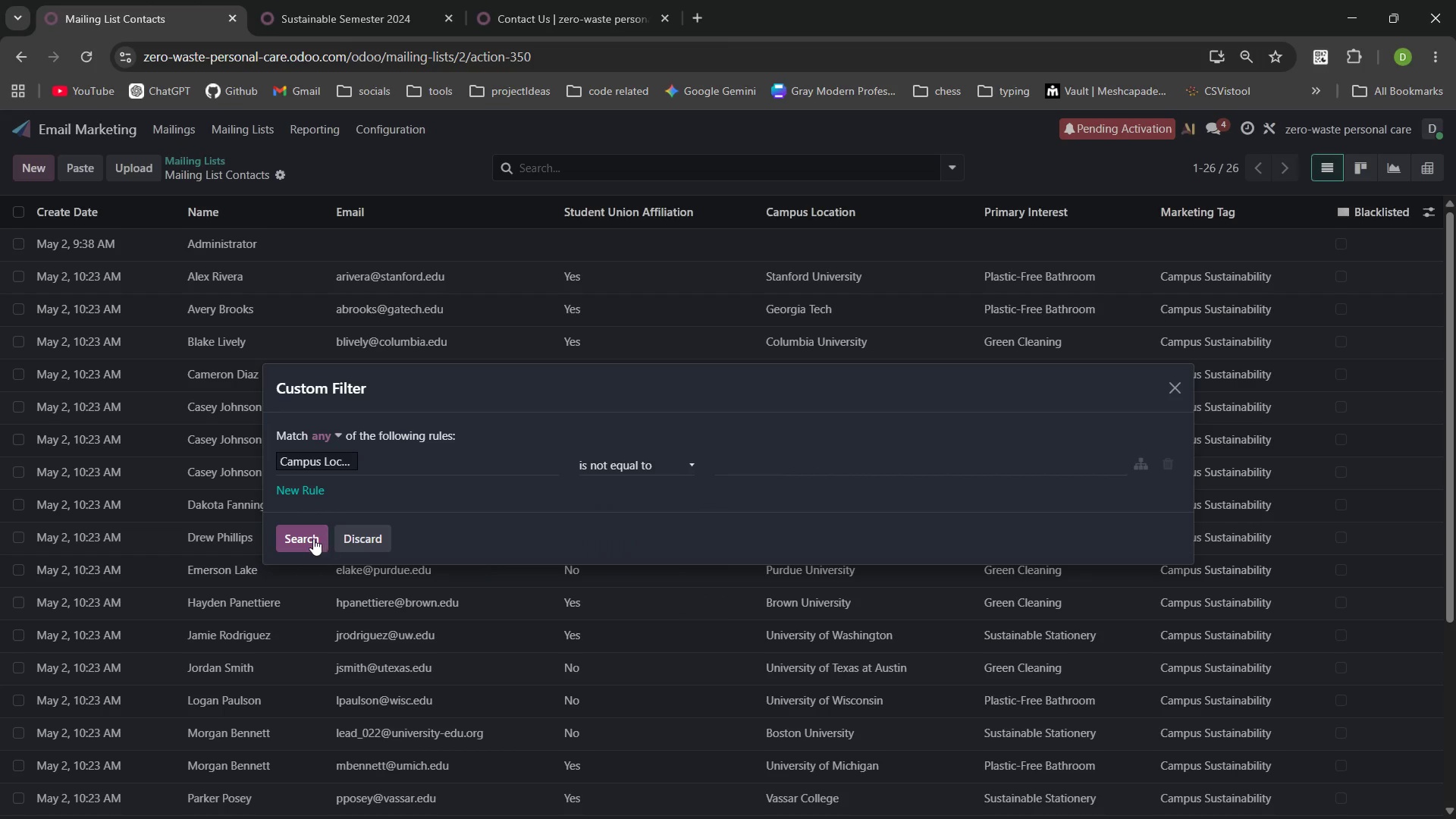 
left_click([313, 538])
 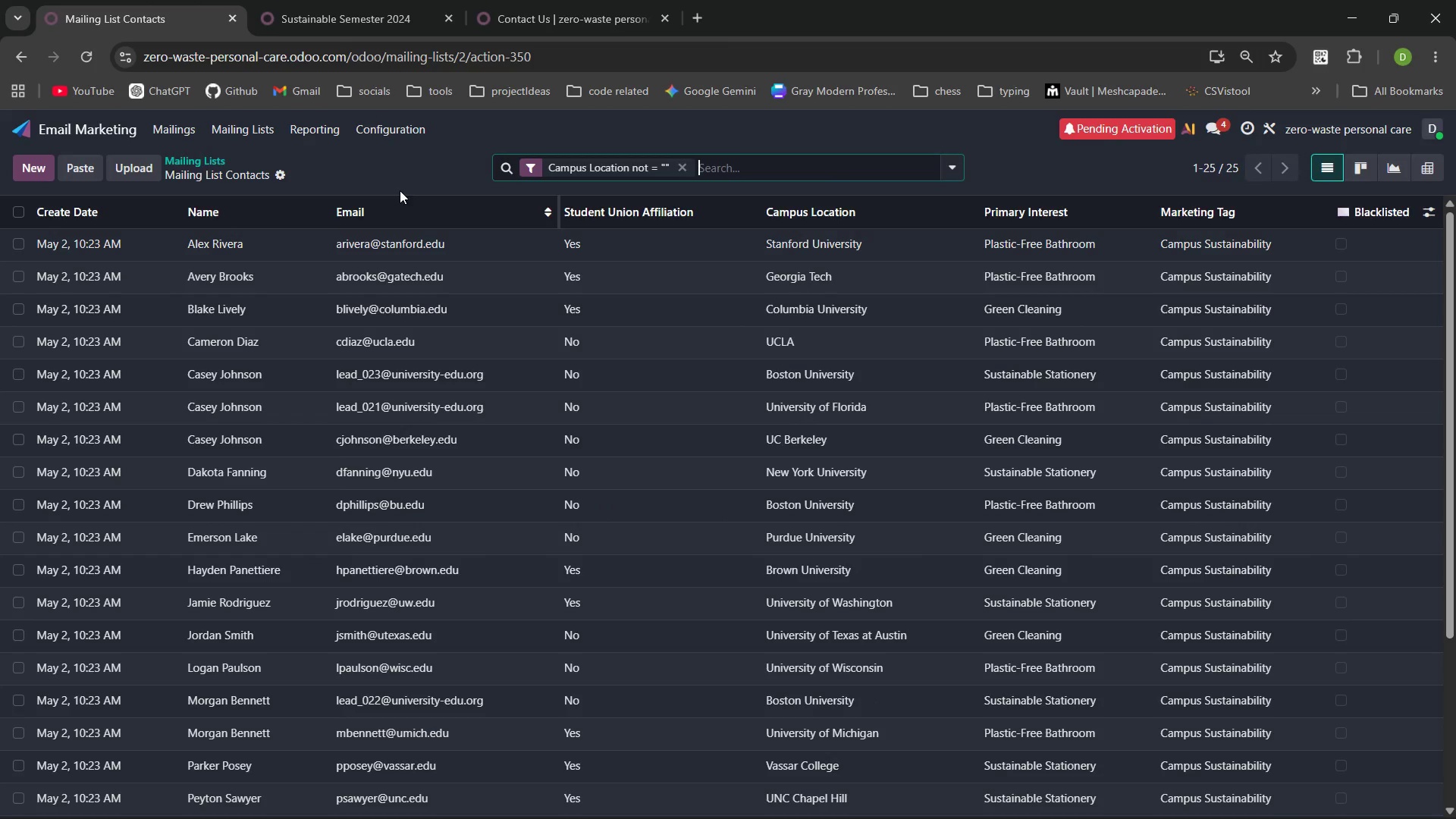 
left_click([404, 174])
 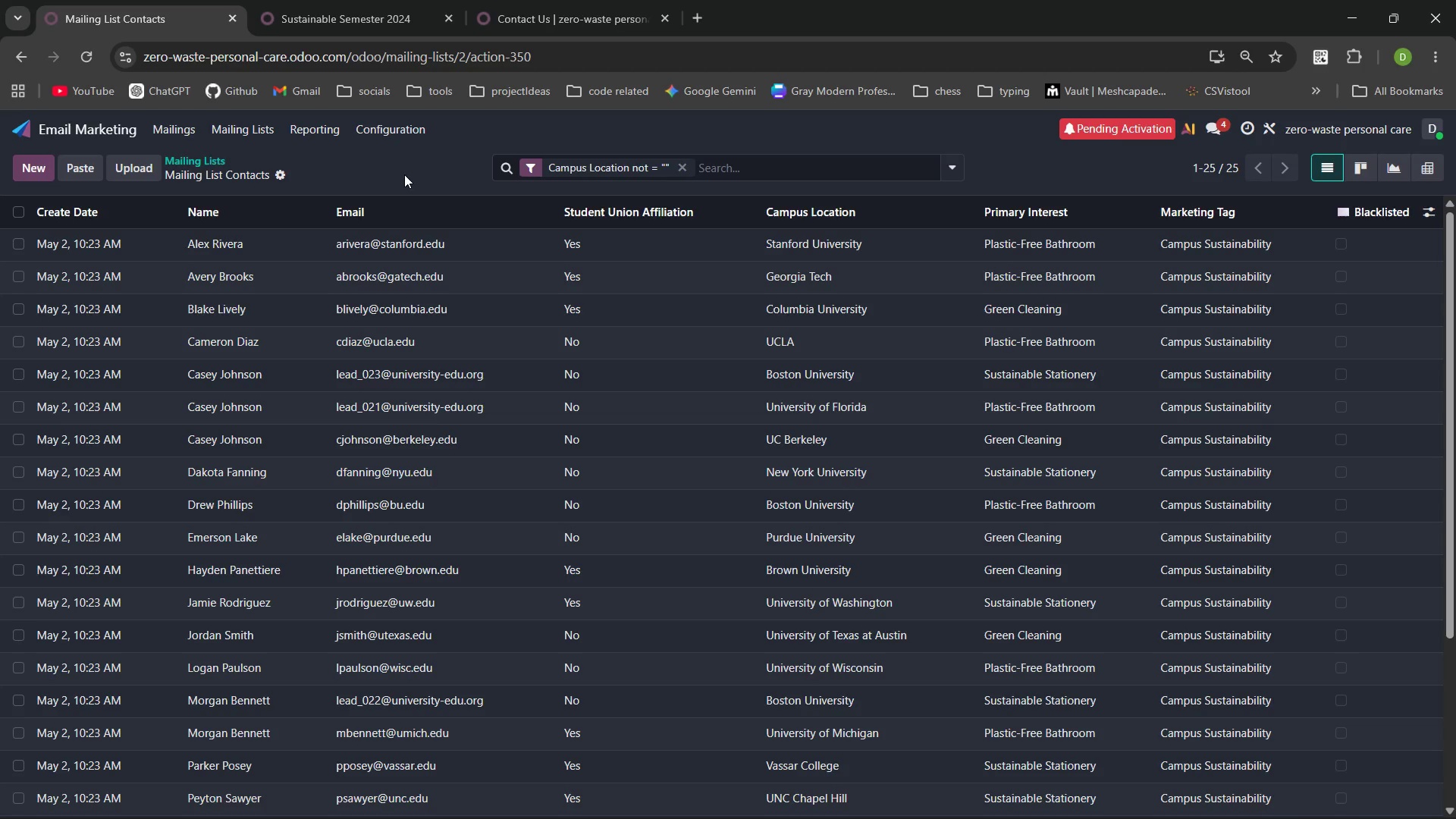 
key(PrintScreen)
 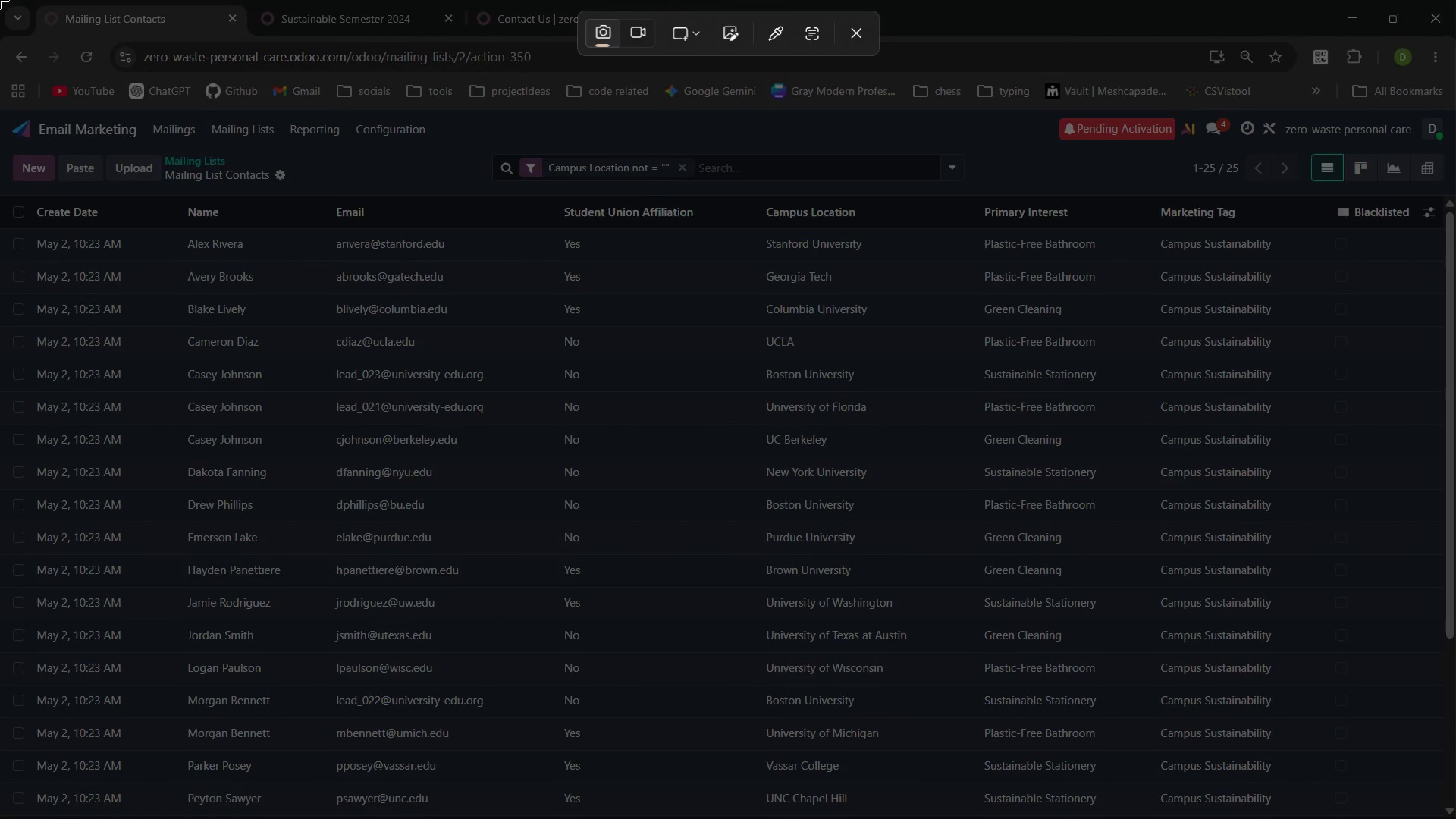 
left_click_drag(start_coordinate=[0, 0], to_coordinate=[1455, 818])
 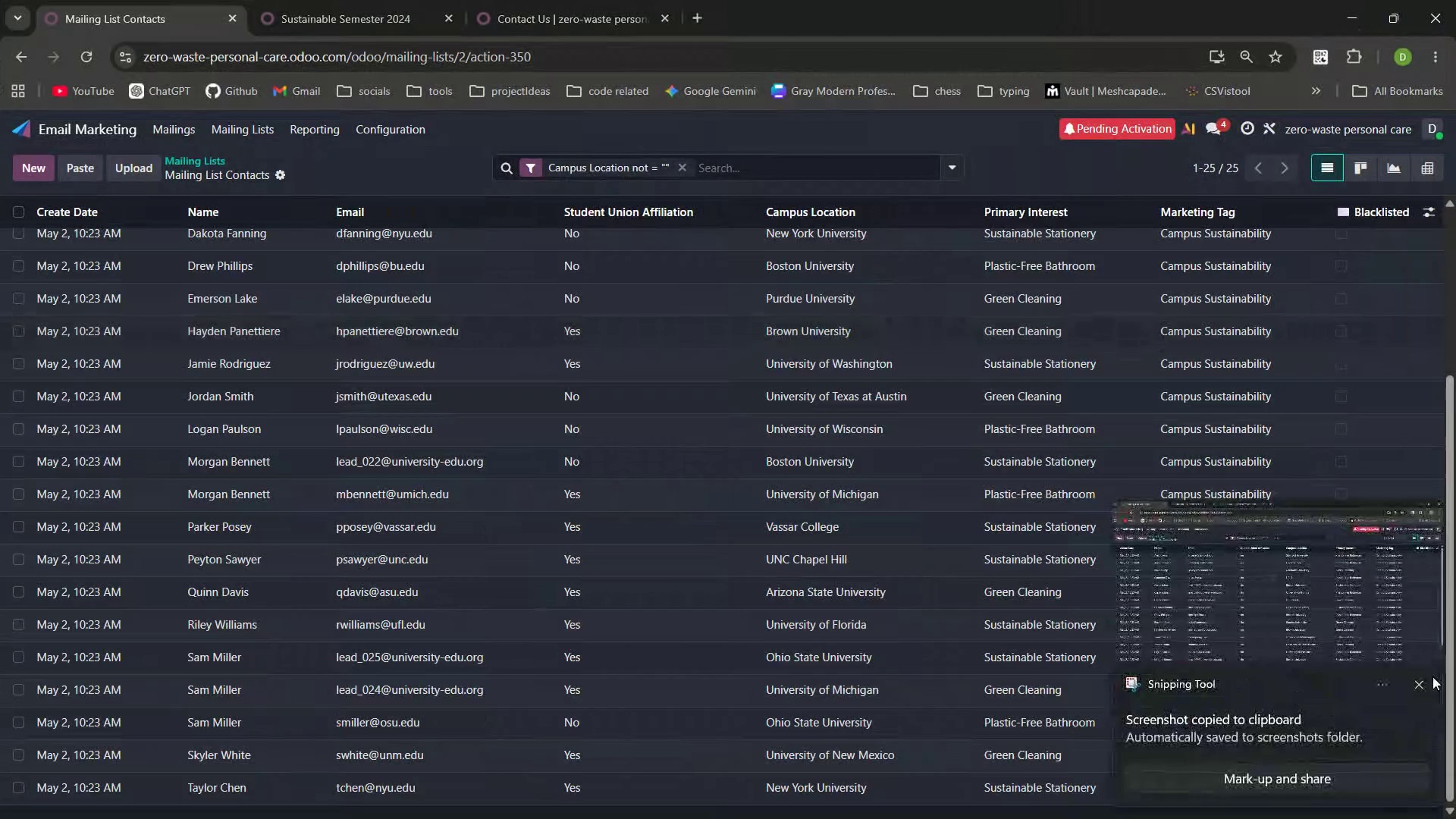 
left_click([1422, 683])
 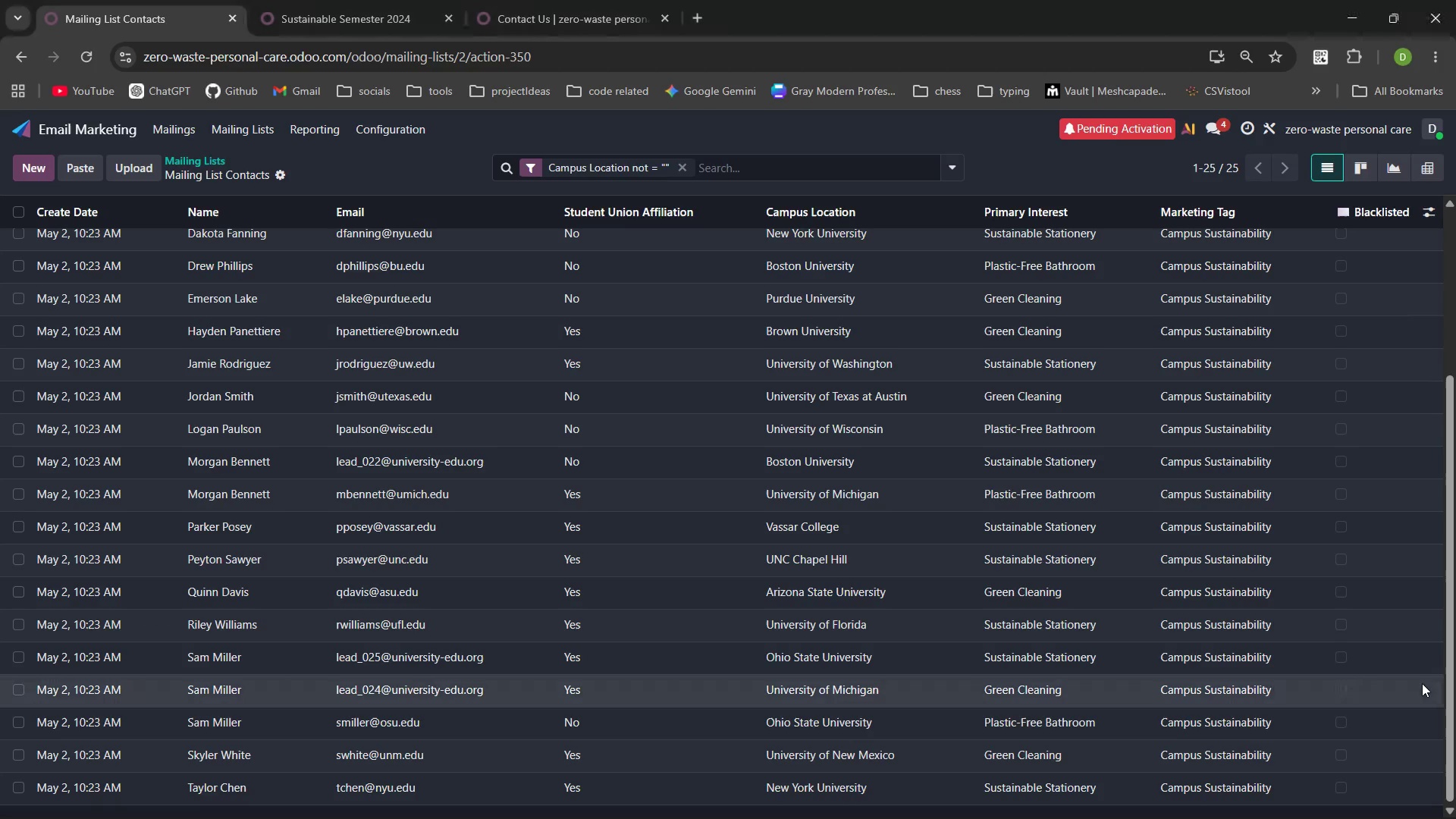 
key(PrintScreen)
 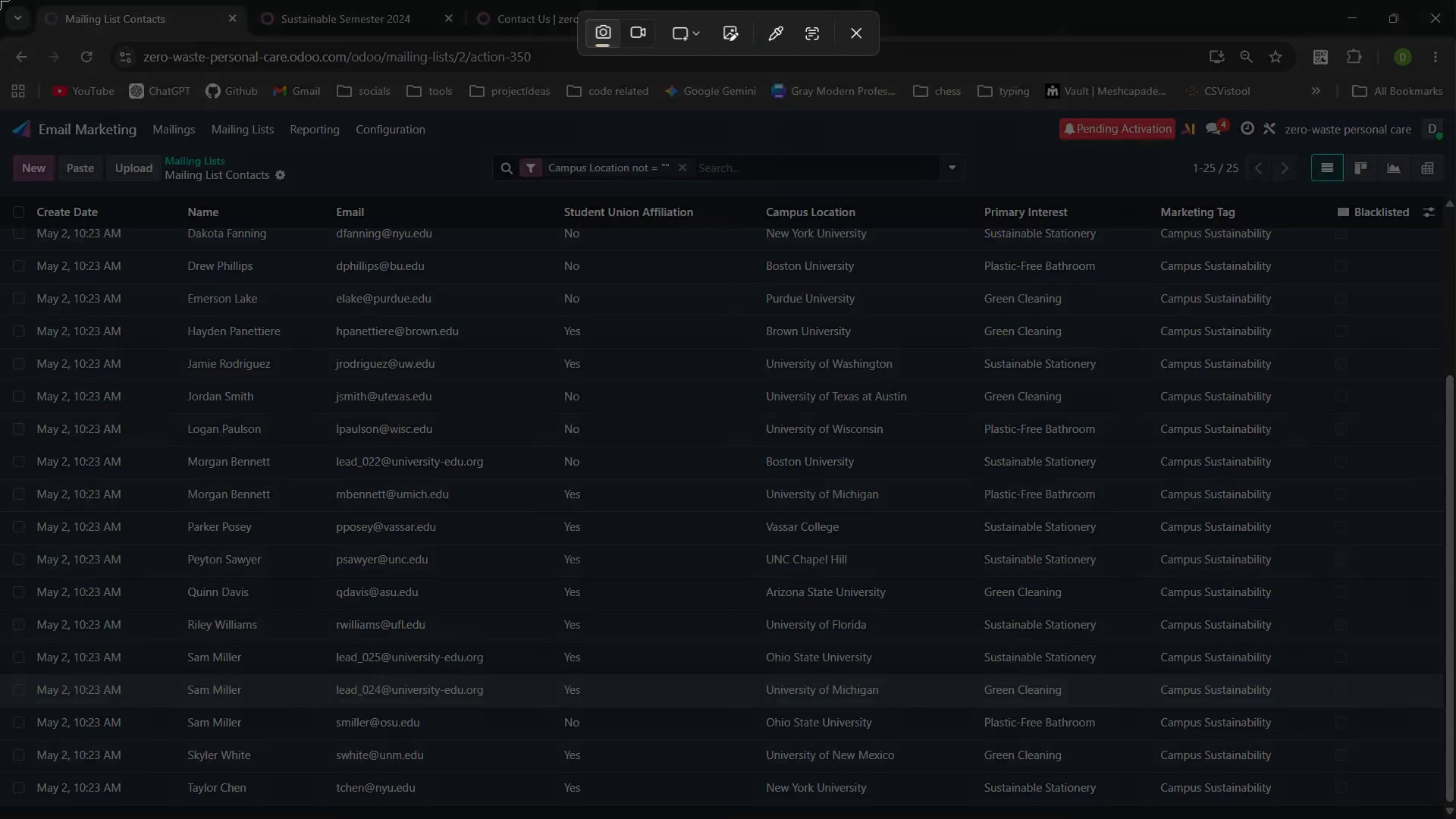 
left_click_drag(start_coordinate=[0, 0], to_coordinate=[1455, 818])
 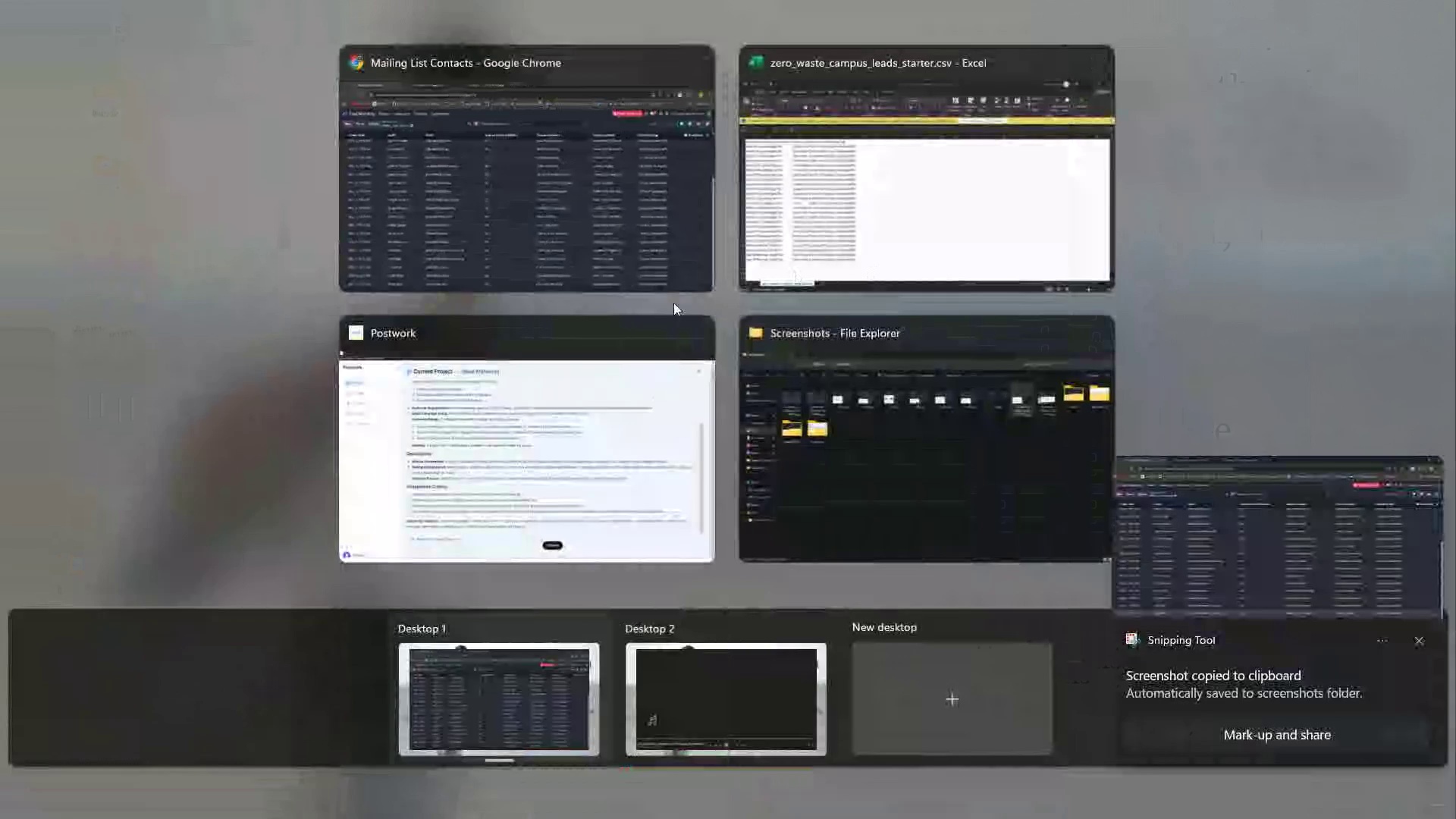 
left_click([596, 385])
 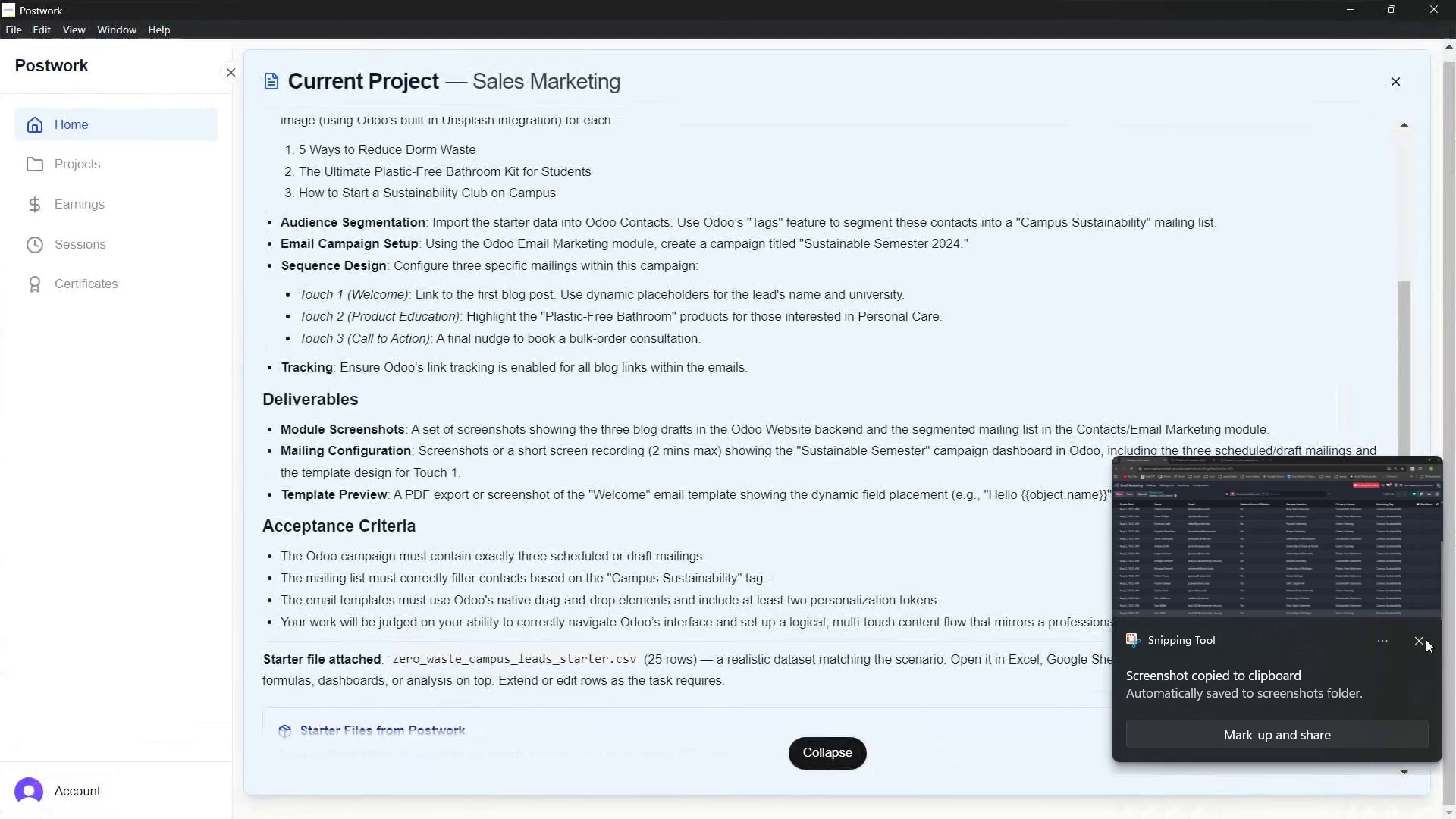 
left_click([1422, 640])